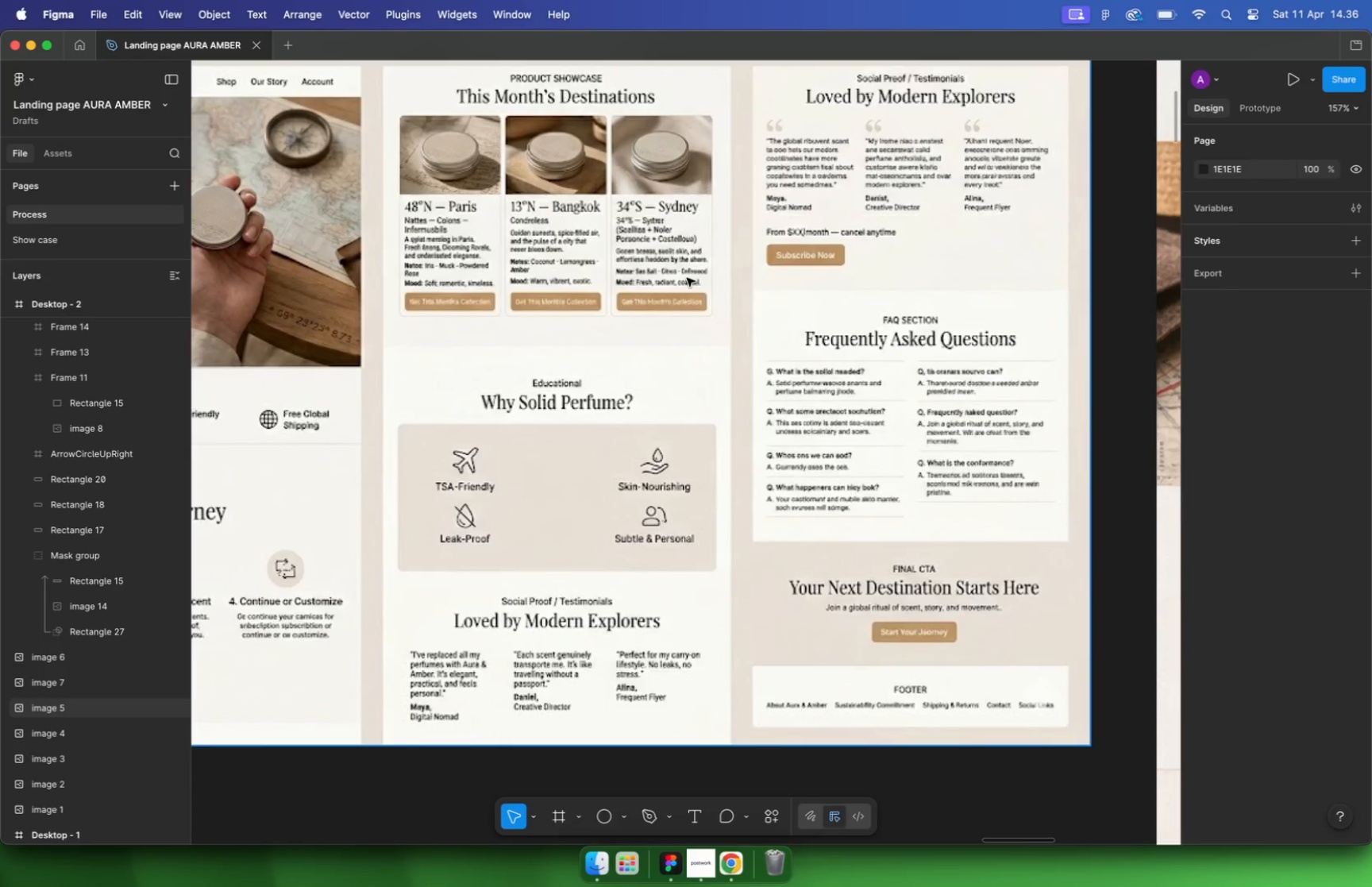 
key(Meta+CommandLeft)
 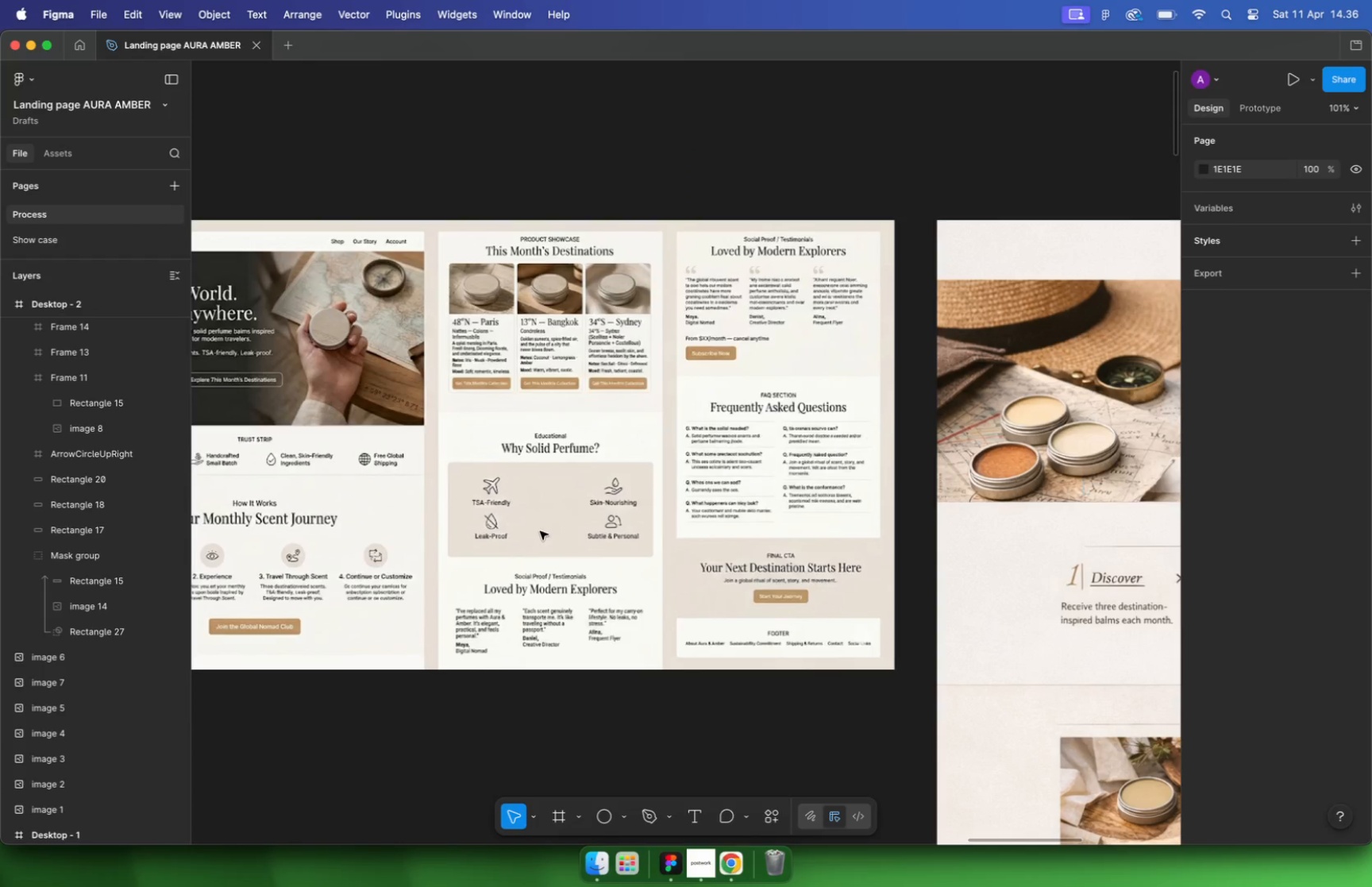 
hold_key(key=CommandLeft, duration=1.13)
scroll: coordinate [808, 238], scroll_direction: up, amount: 5.0
 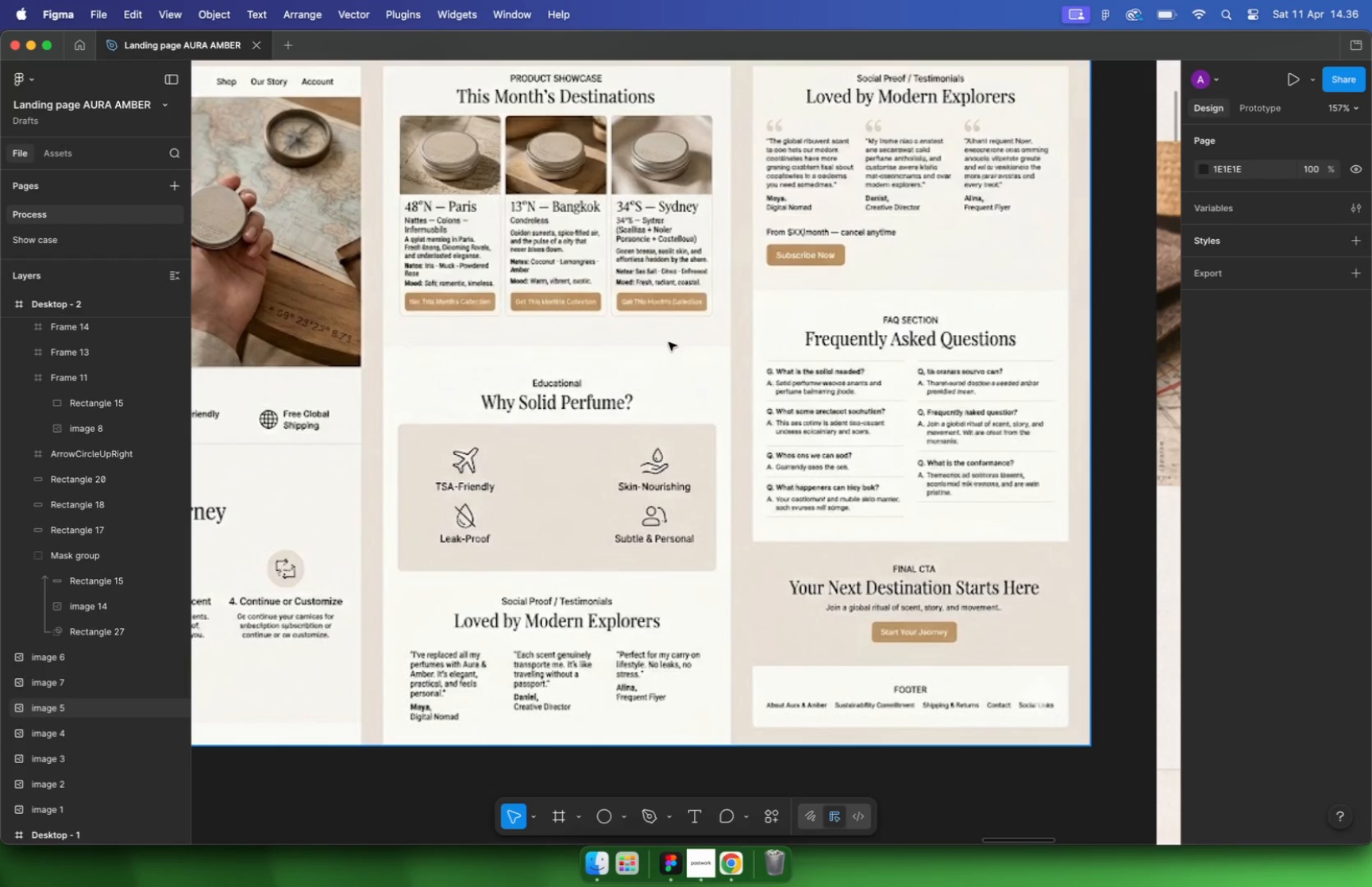 
hold_key(key=CommandLeft, duration=6.14)
scroll: coordinate [809, 247], scroll_direction: down, amount: 10.0
 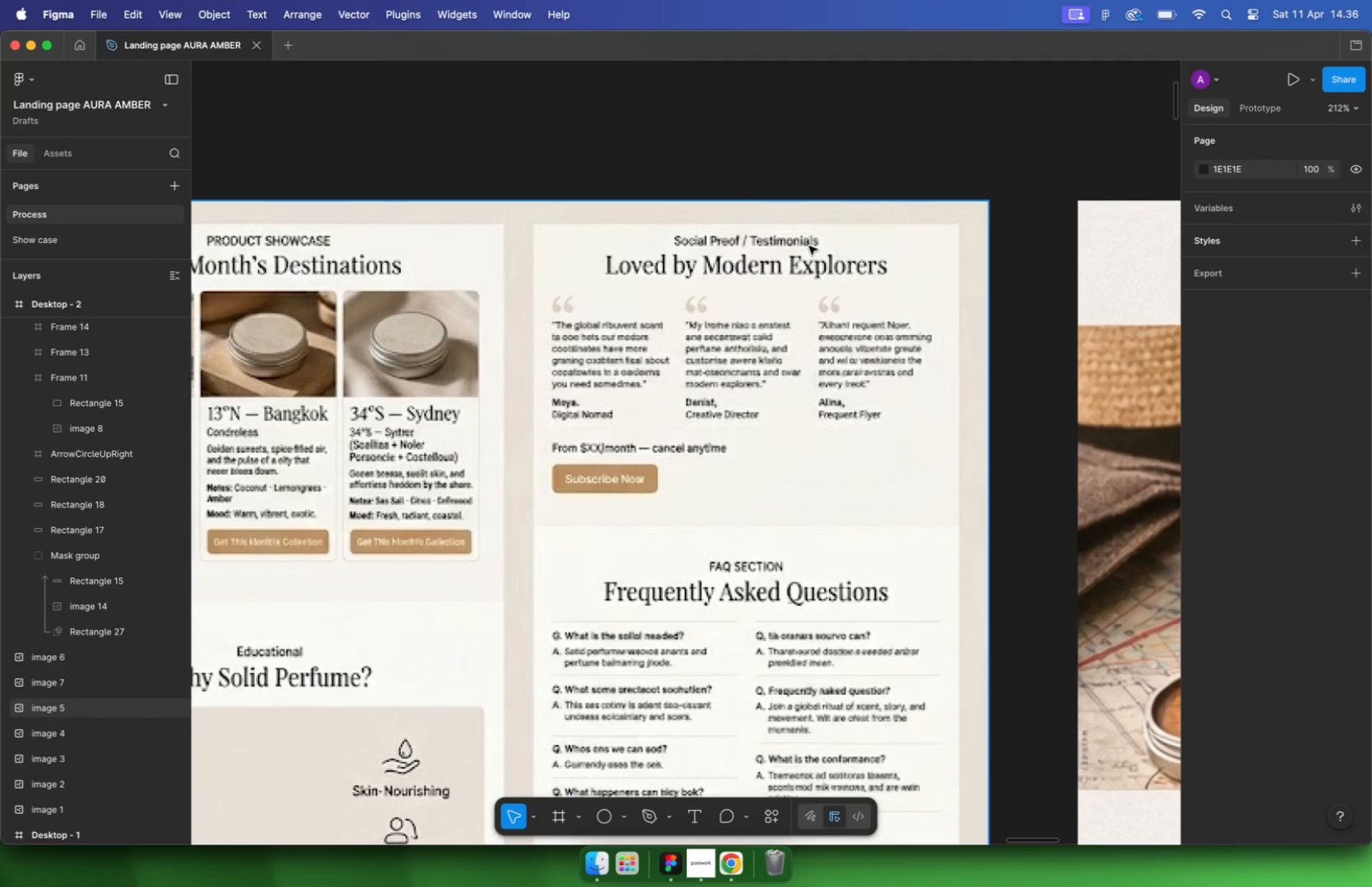 
scroll: coordinate [808, 250], scroll_direction: up, amount: 10.0
 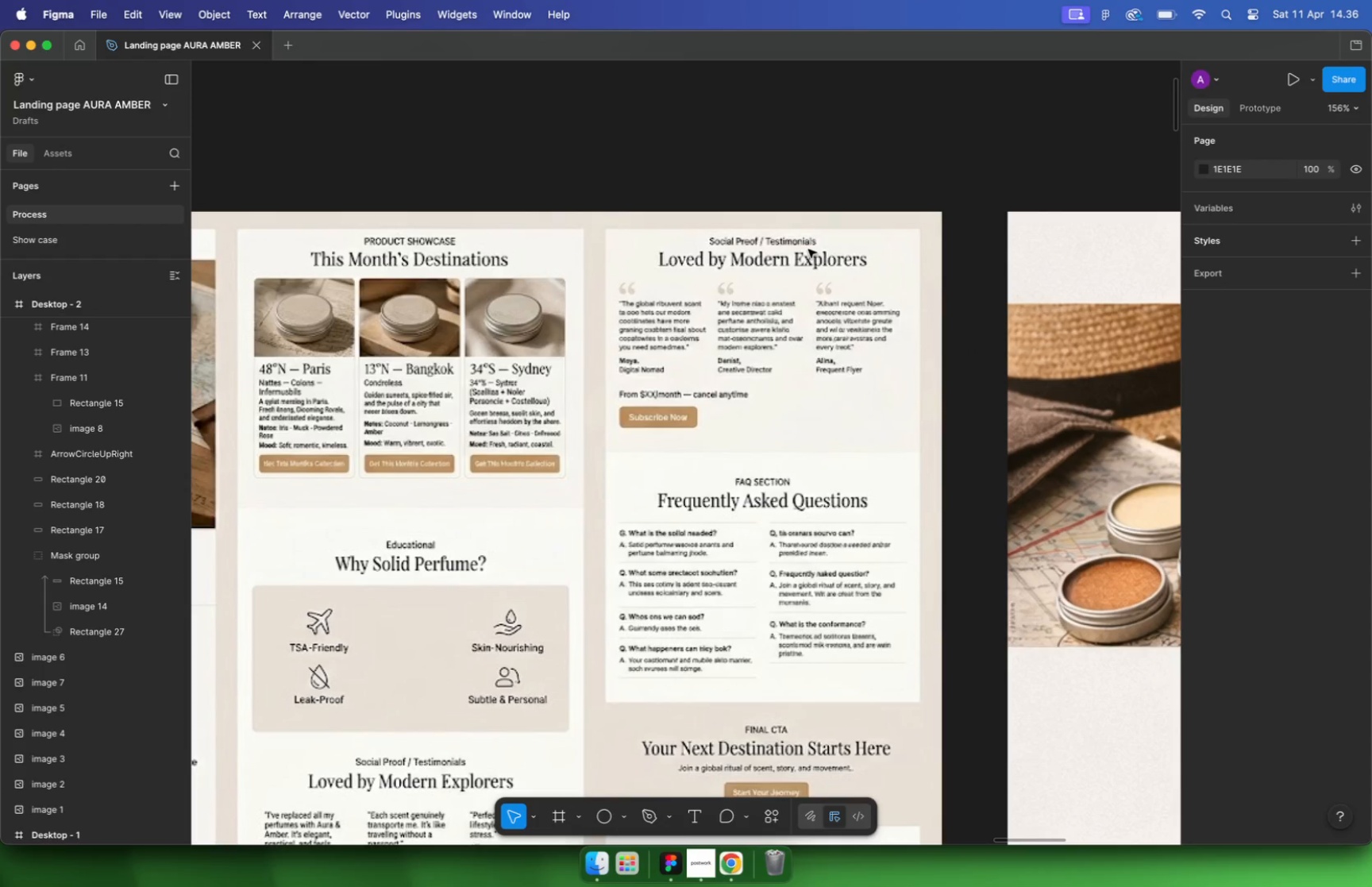 
hold_key(key=CommandLeft, duration=6.84)
scroll: coordinate [808, 250], scroll_direction: down, amount: 10.0
 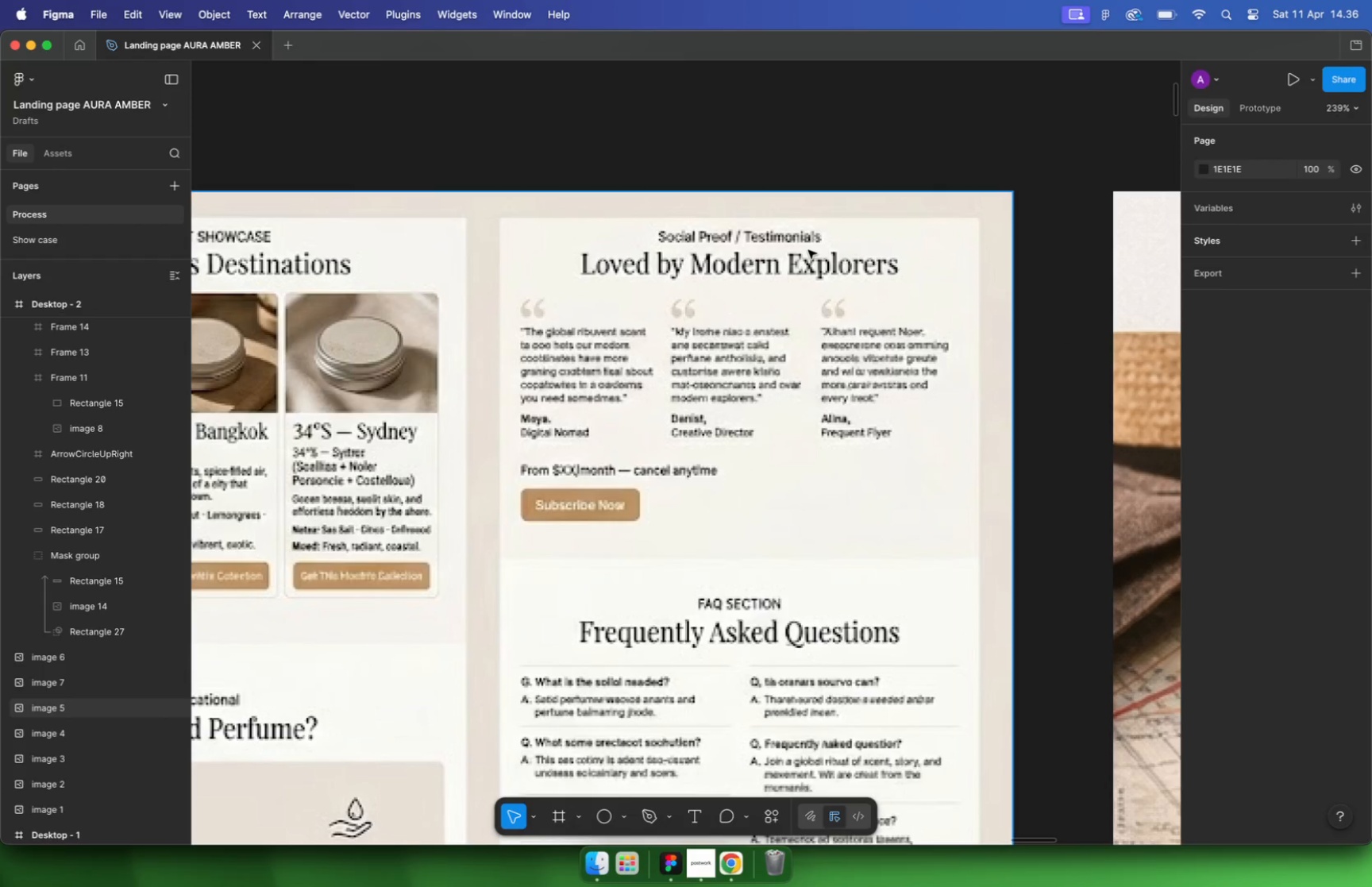 
scroll: coordinate [866, 399], scroll_direction: up, amount: 9.0
 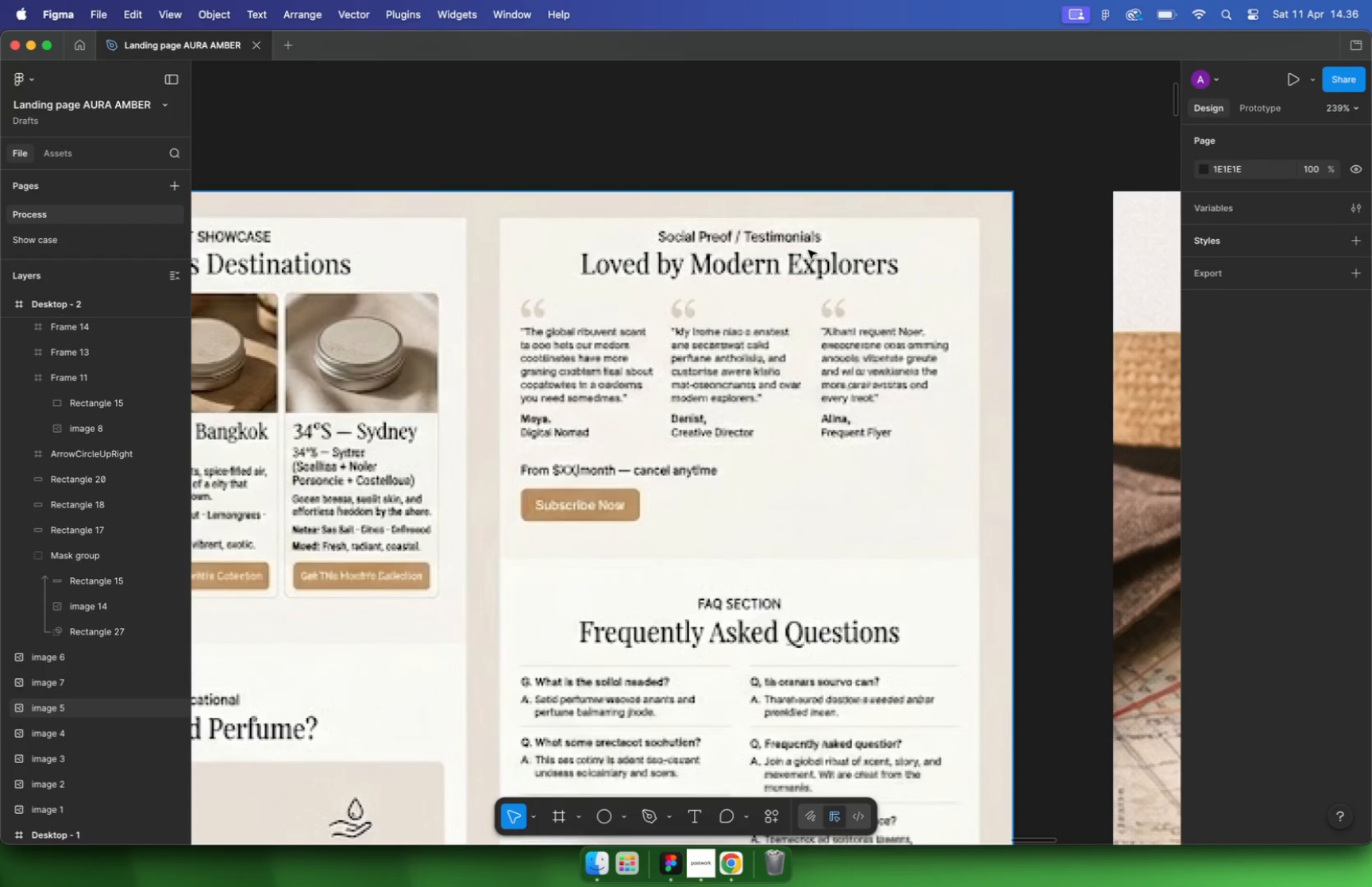 
scroll: coordinate [895, 438], scroll_direction: down, amount: 3.0
 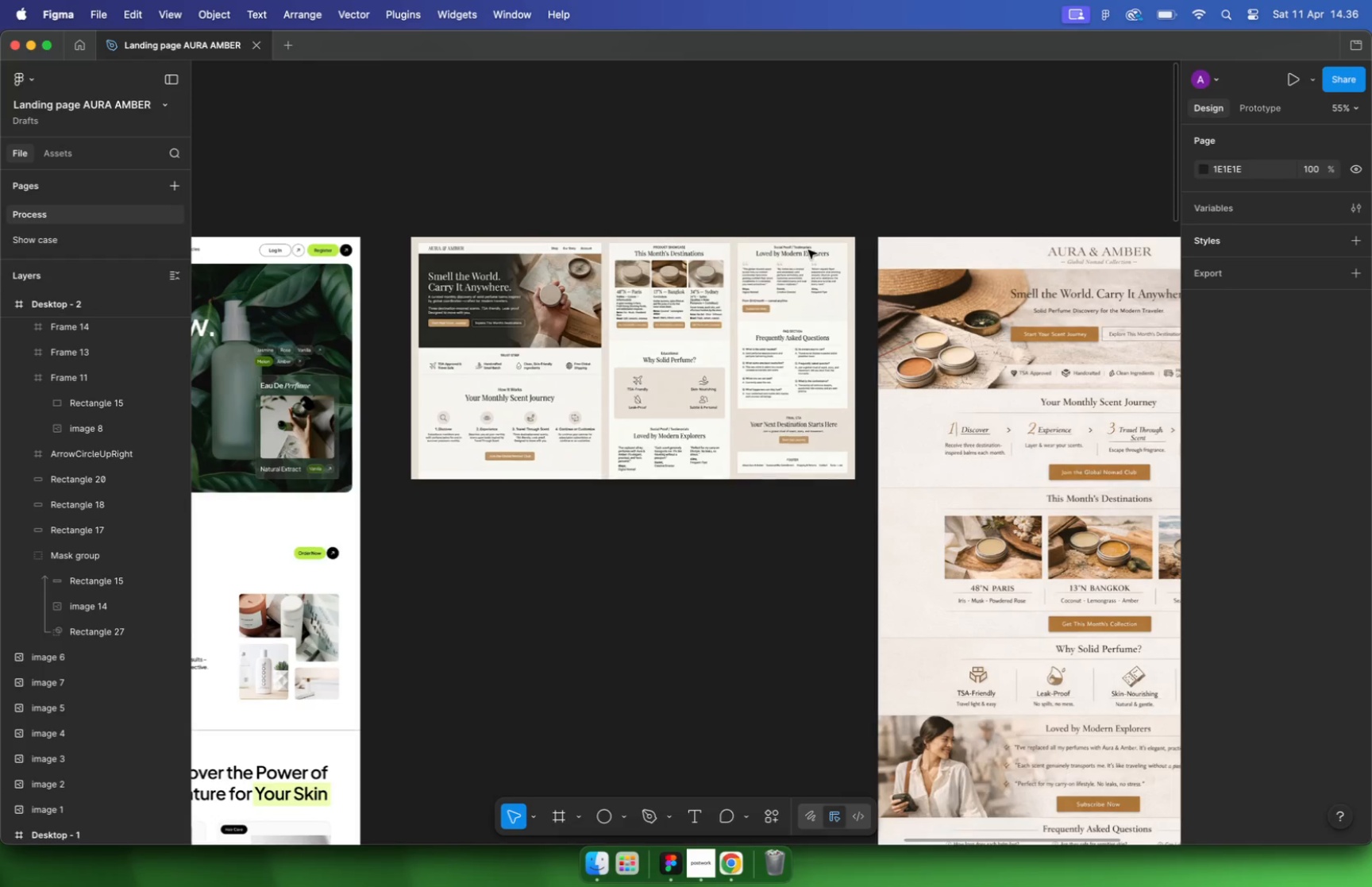 
scroll: coordinate [721, 523], scroll_direction: up, amount: 5.0
 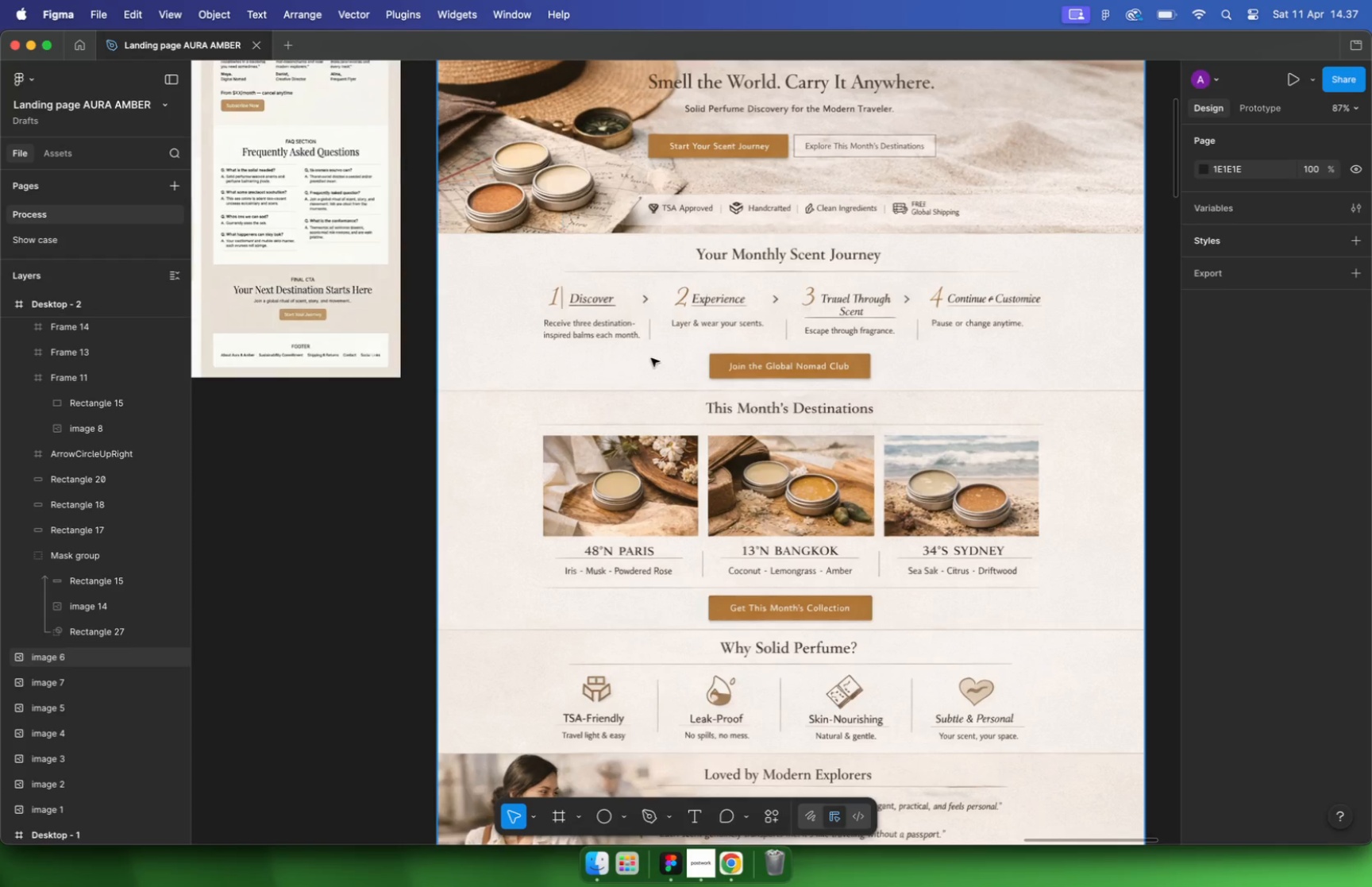 
scroll: coordinate [717, 465], scroll_direction: down, amount: 5.0
 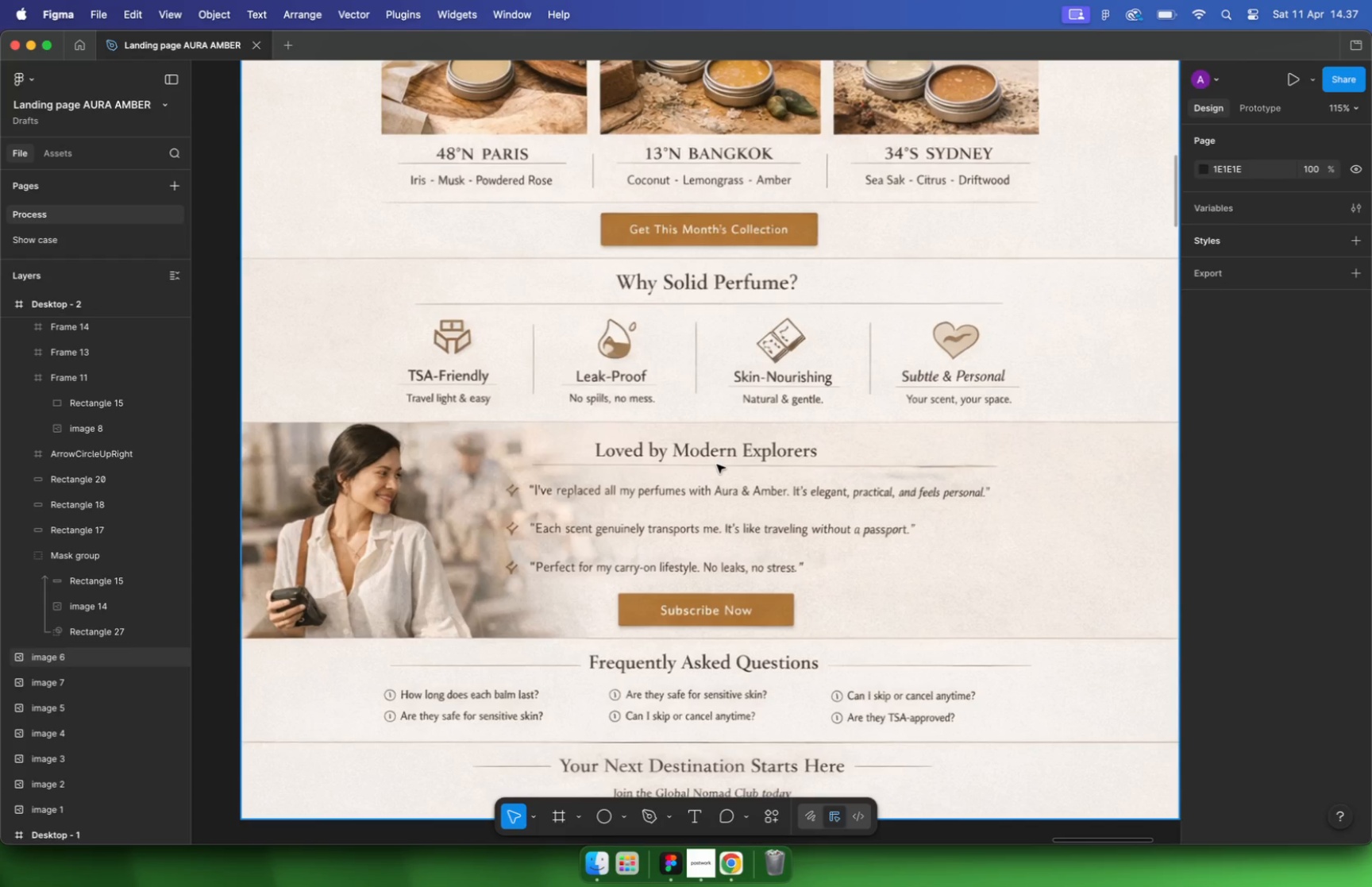 
wait(9.67)
 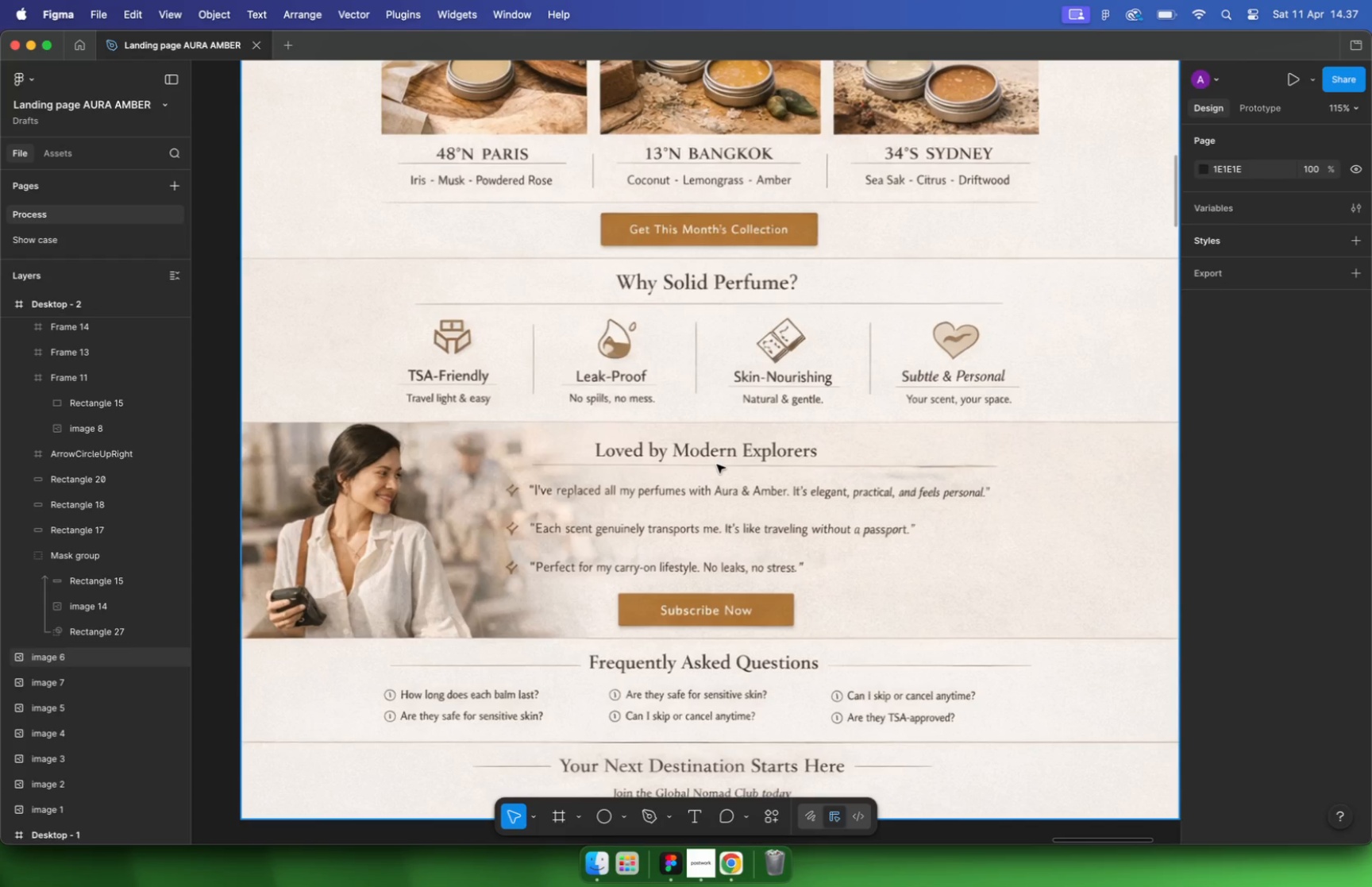 
scroll: coordinate [715, 457], scroll_direction: down, amount: 25.0
 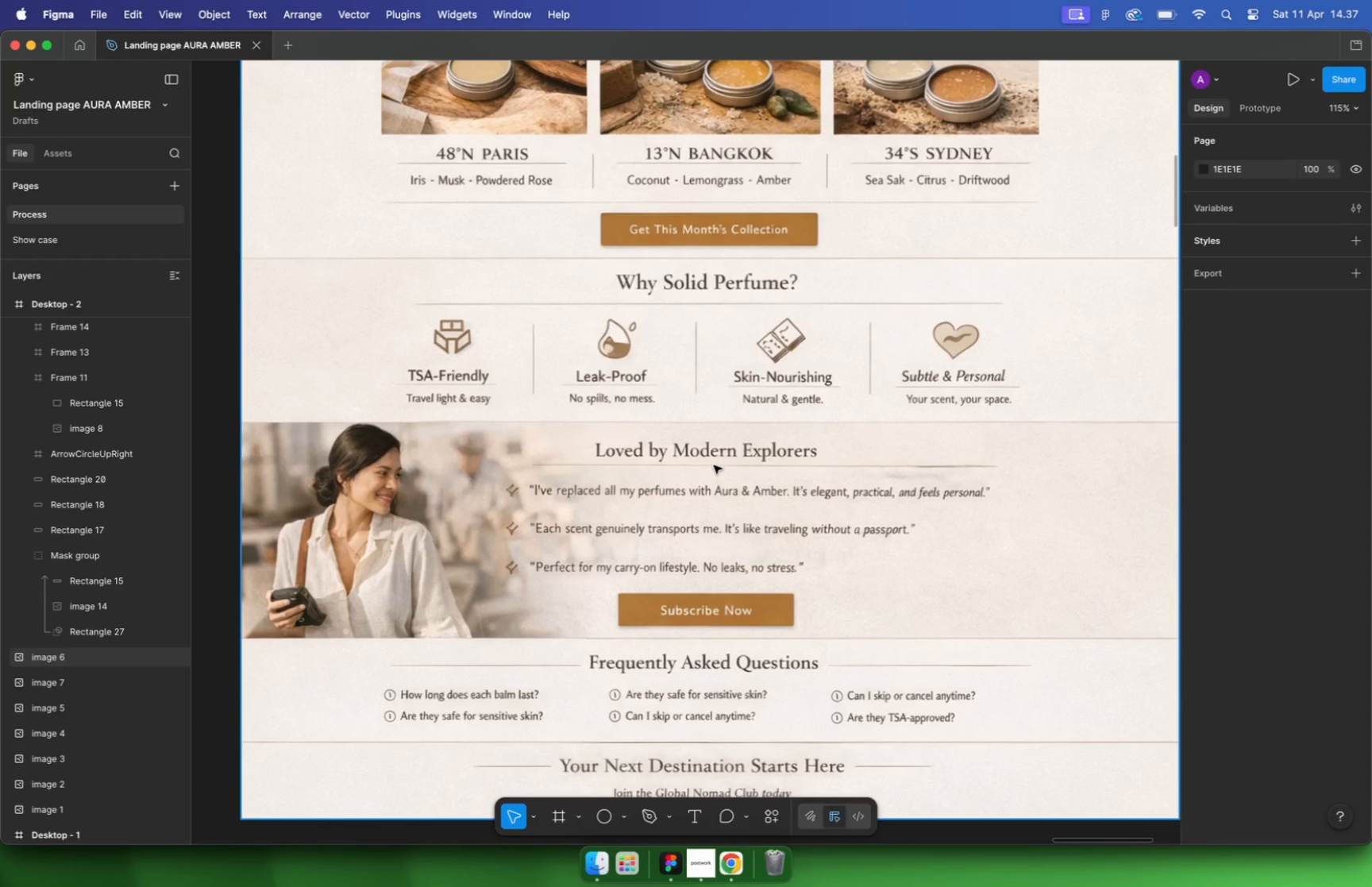 
hold_key(key=CommandLeft, duration=5.43)
scroll: coordinate [715, 455], scroll_direction: down, amount: 37.0
 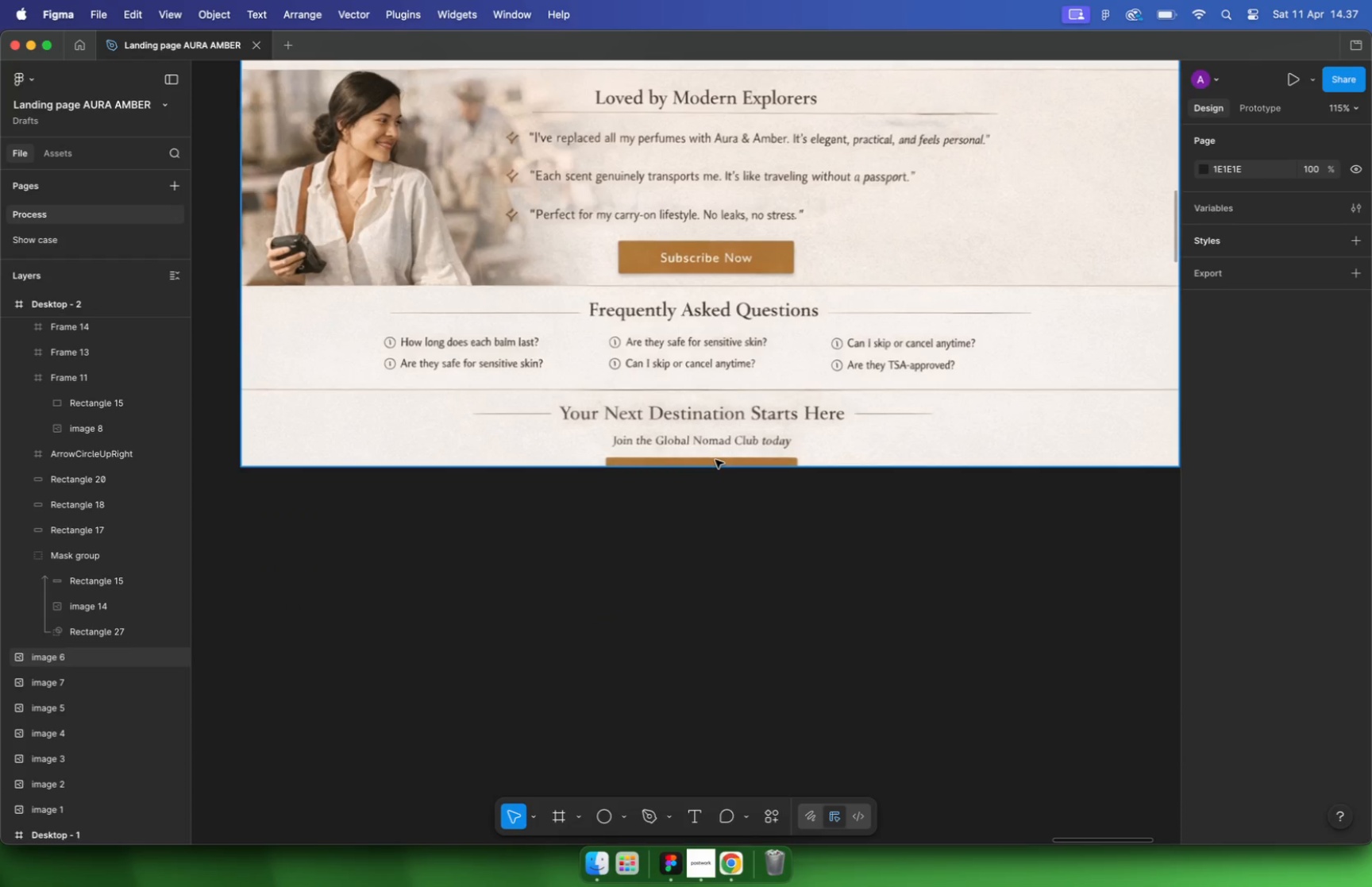 
scroll: coordinate [677, 534], scroll_direction: up, amount: 36.0
 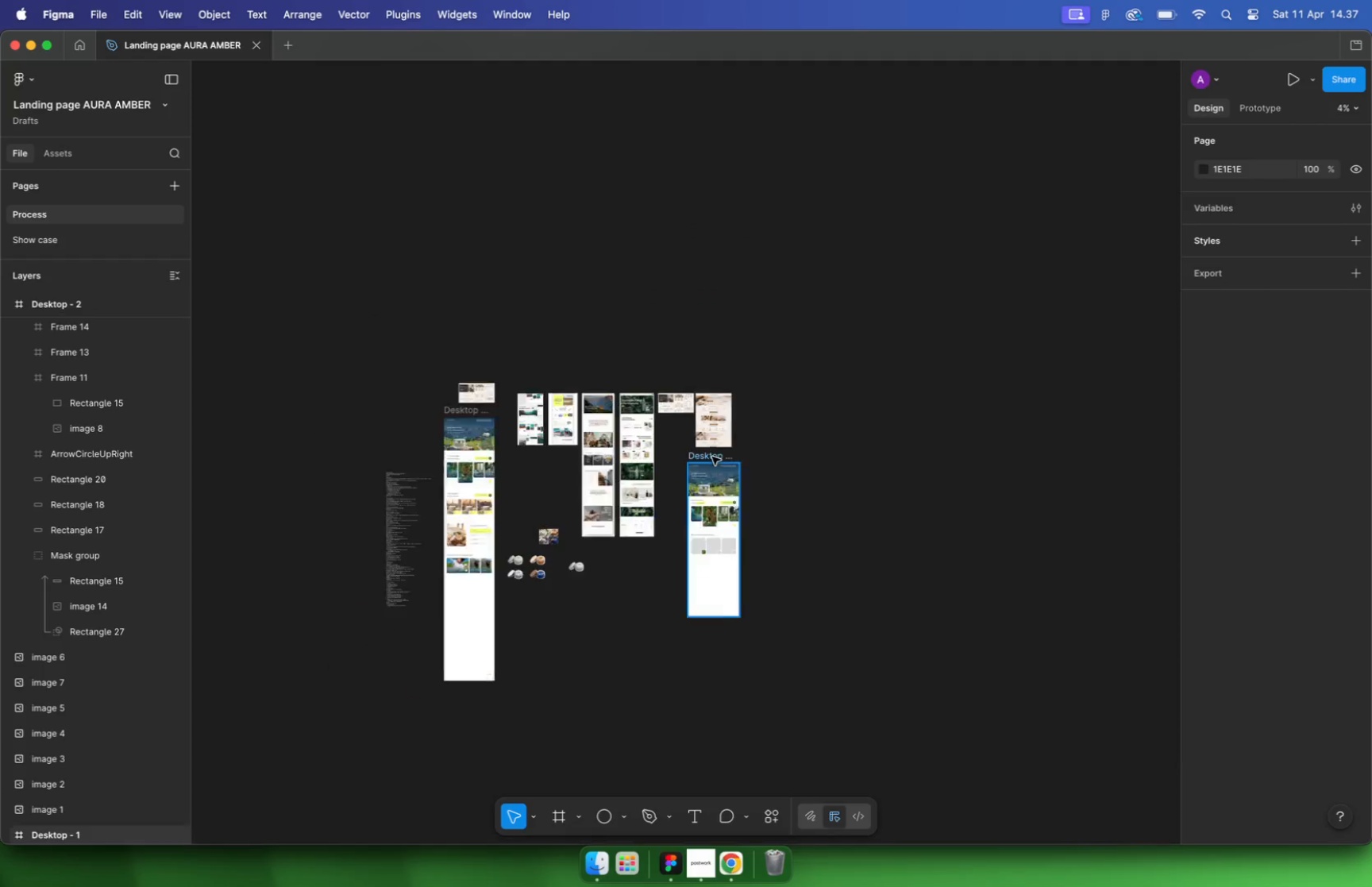 
scroll: coordinate [683, 392], scroll_direction: down, amount: 5.0
 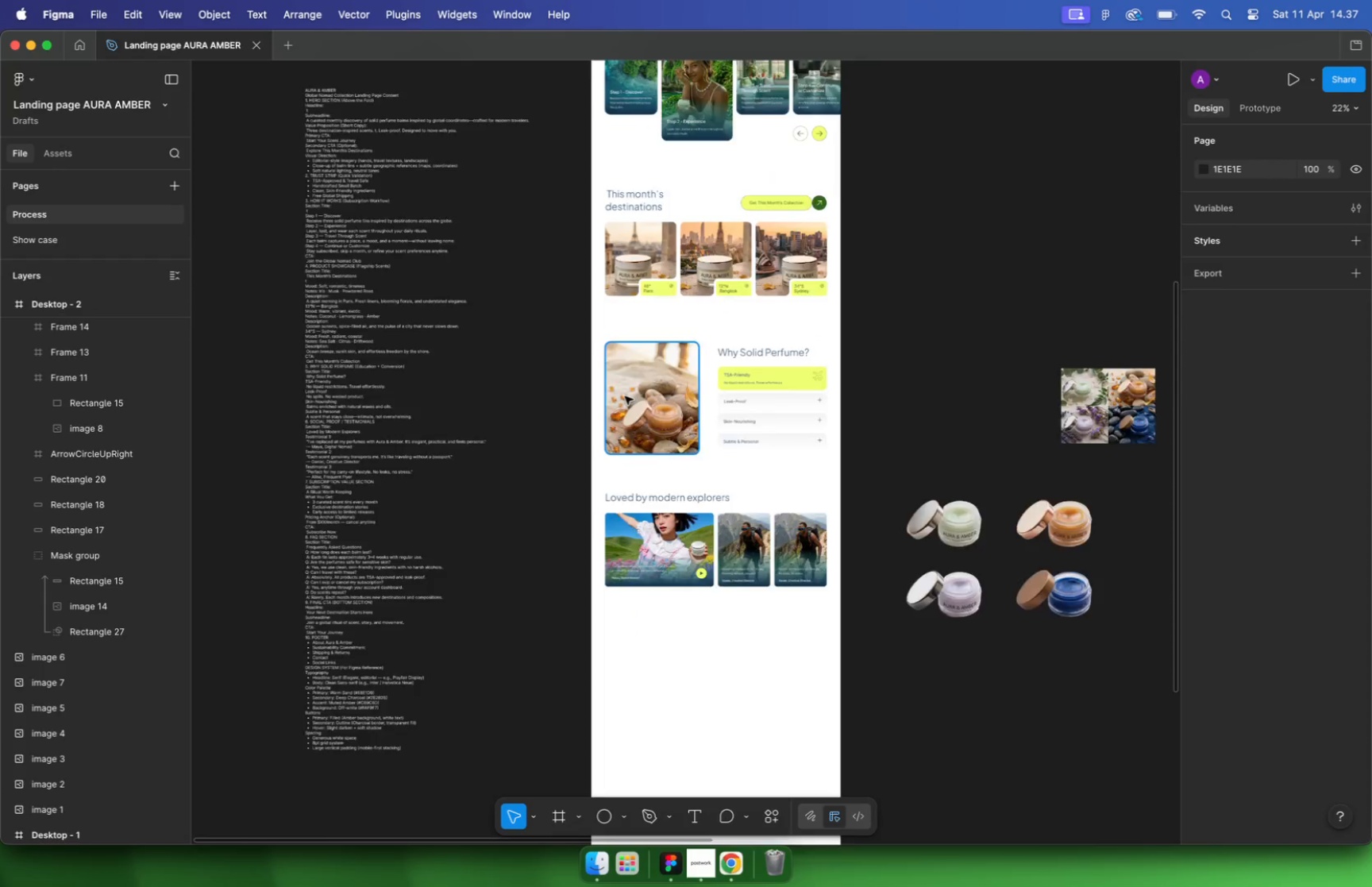 
left_click([696, 549])
 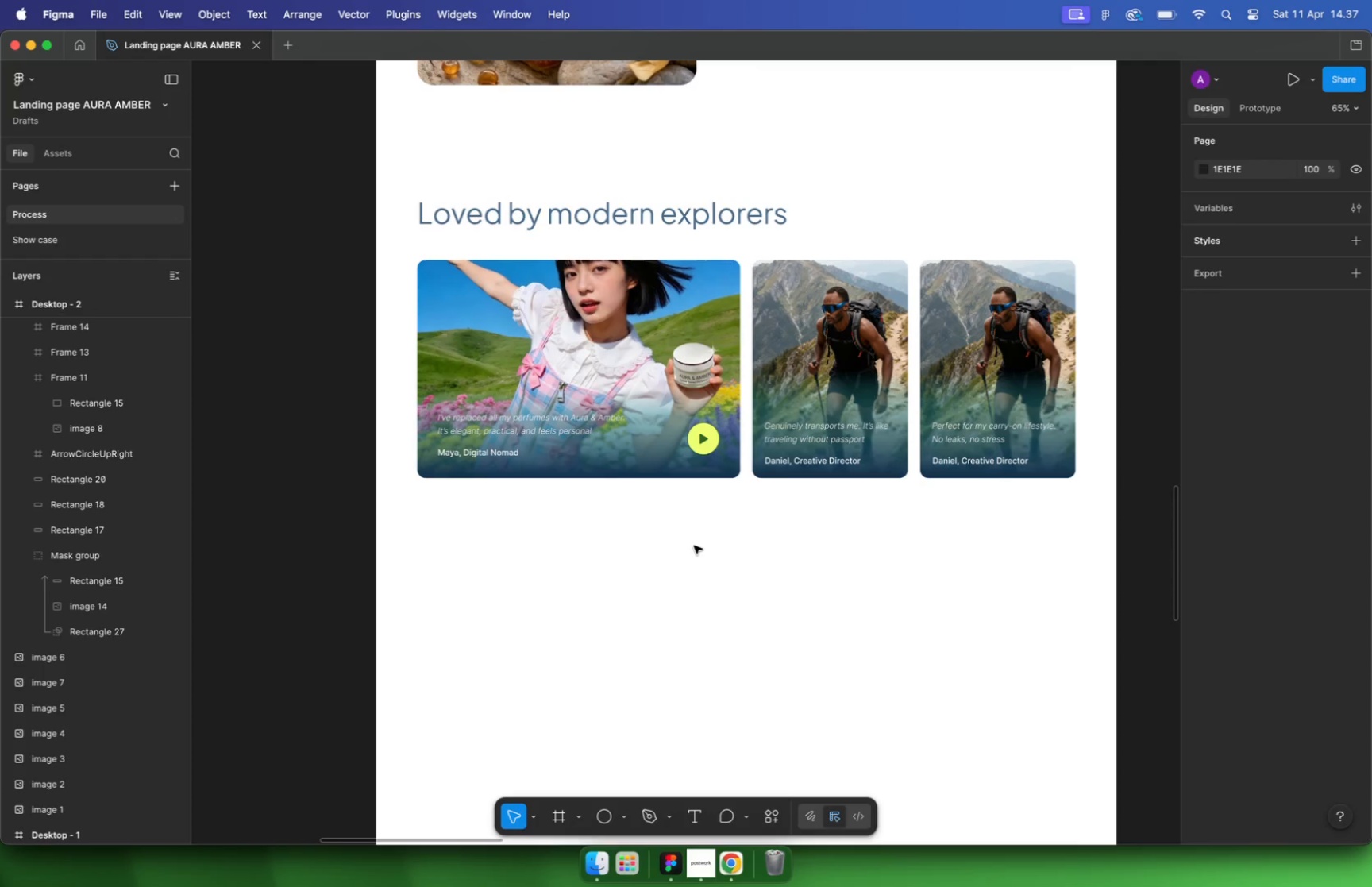 
hold_key(key=CommandLeft, duration=3.31)
scroll: coordinate [693, 526], scroll_direction: down, amount: 9.0
 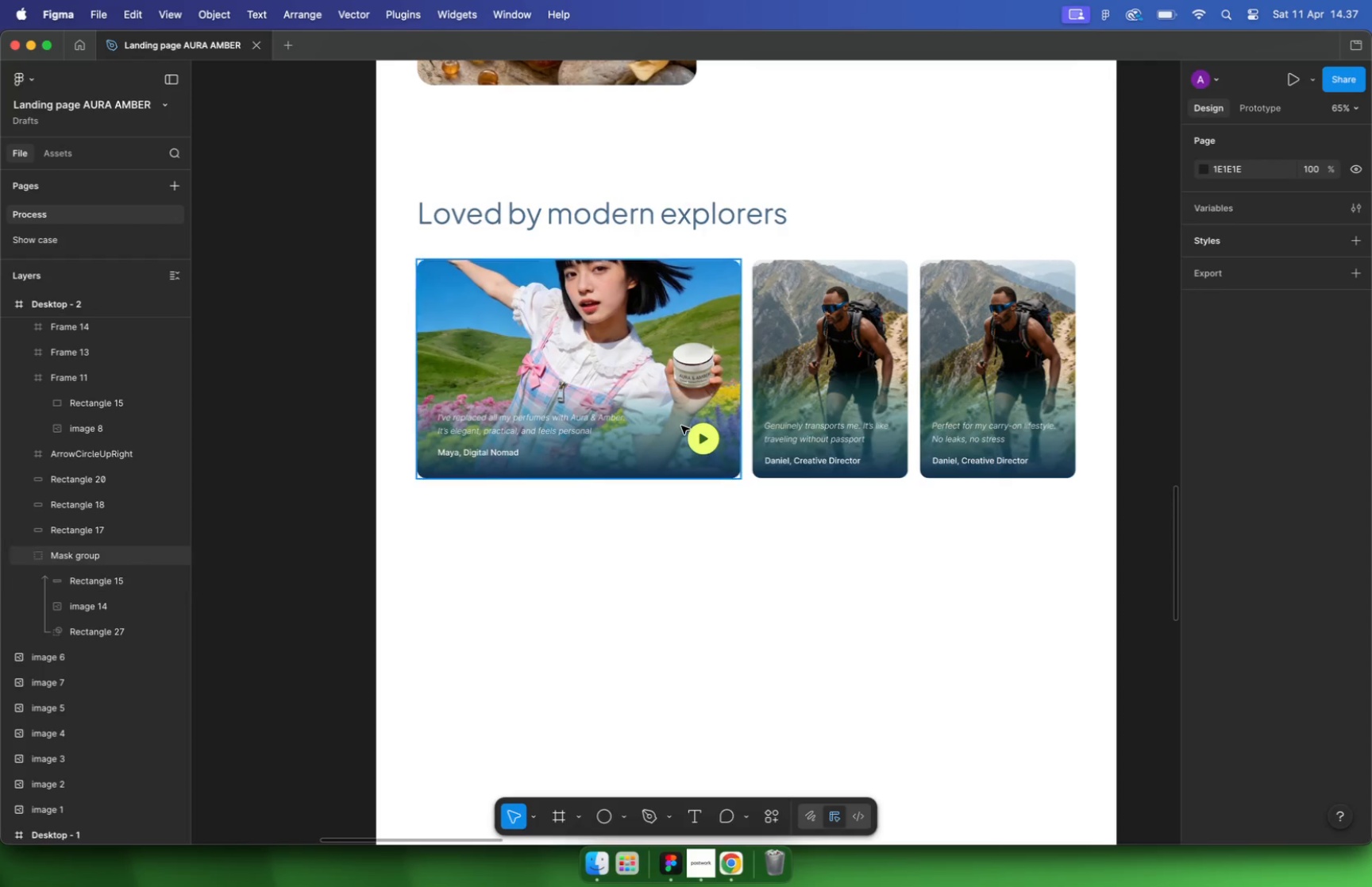 
scroll: coordinate [661, 514], scroll_direction: up, amount: 9.0
 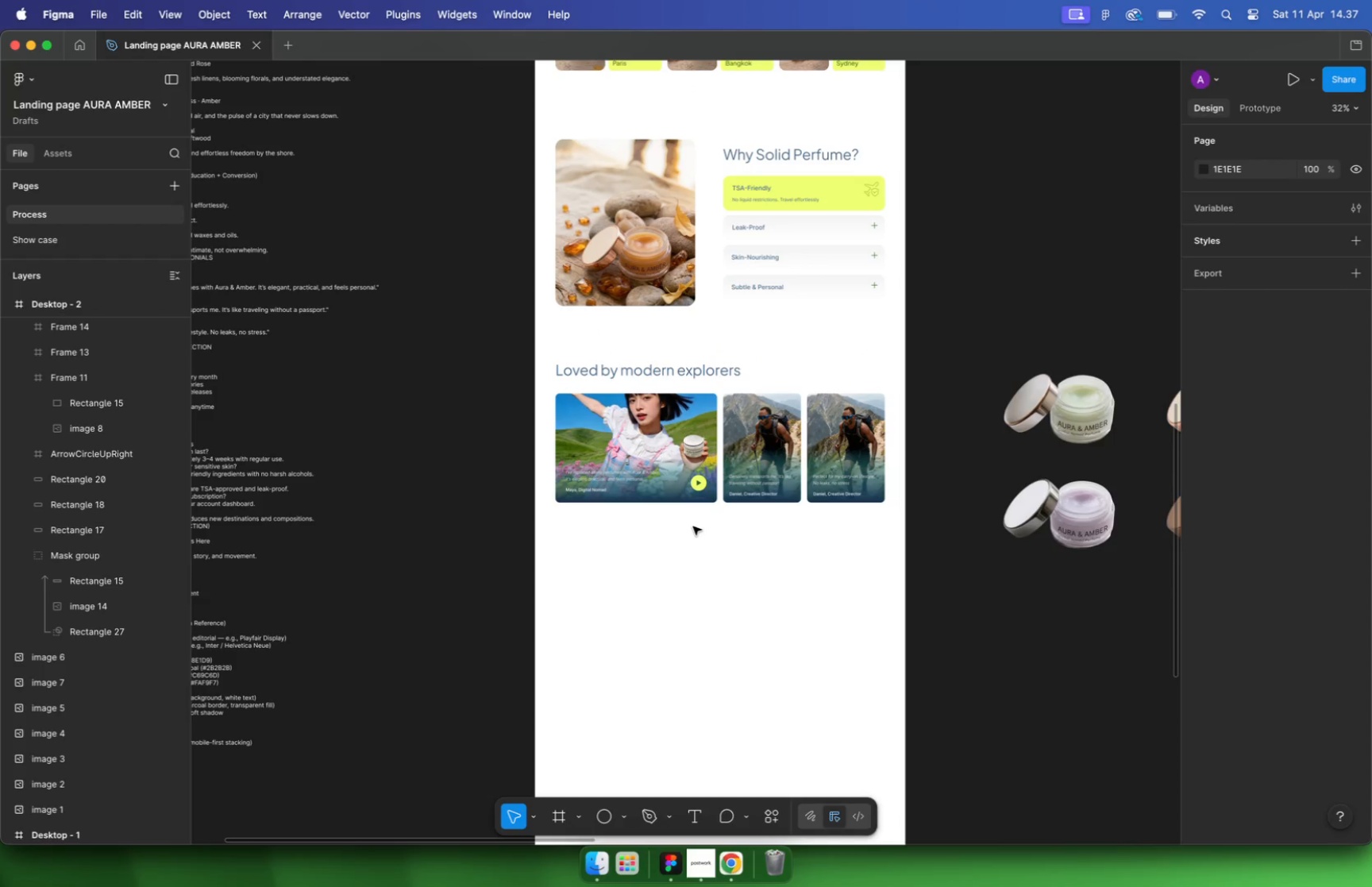 
key(R)
 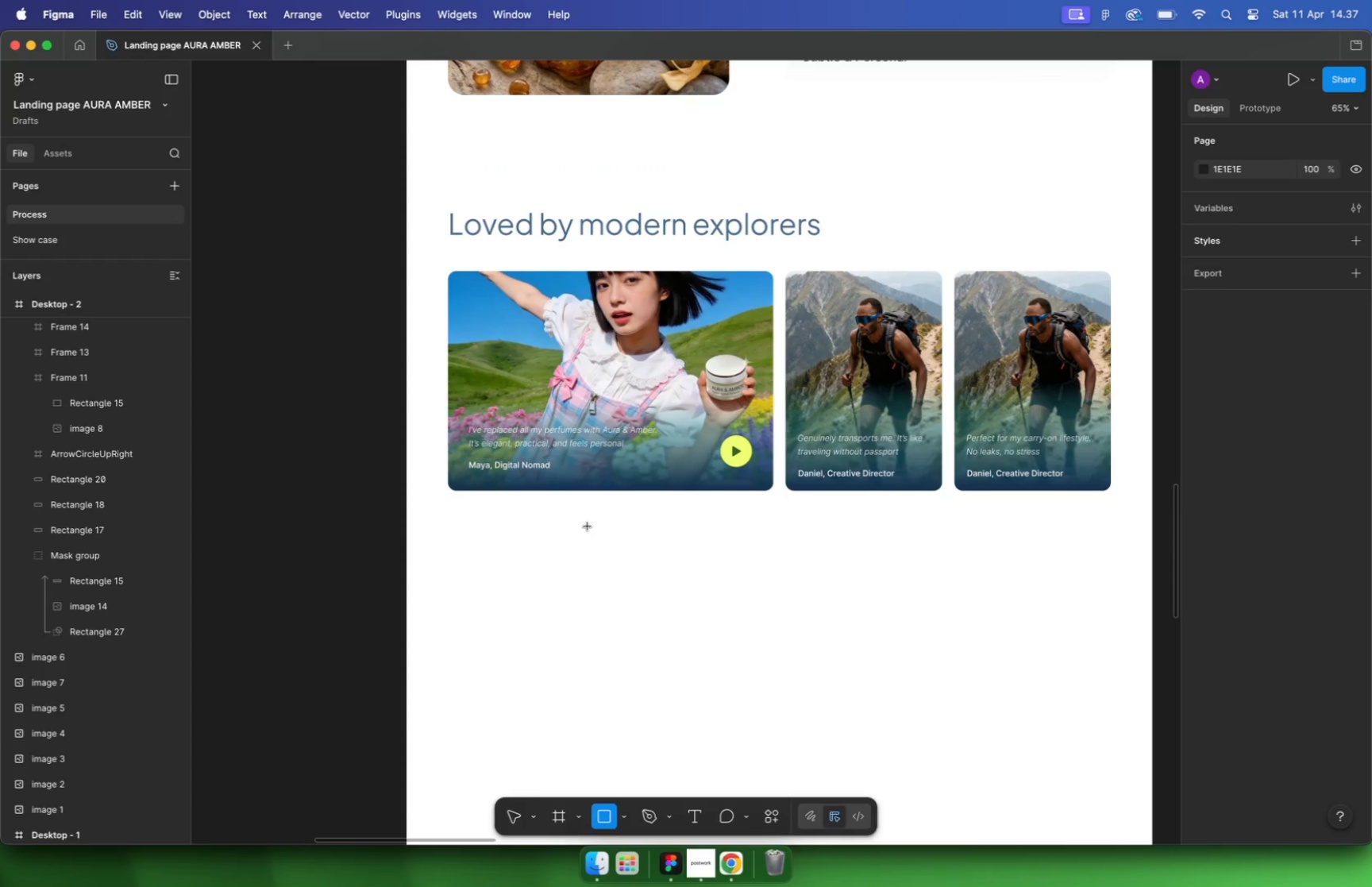 
left_click_drag(start_coordinate=[452, 503], to_coordinate=[1111, 595])
 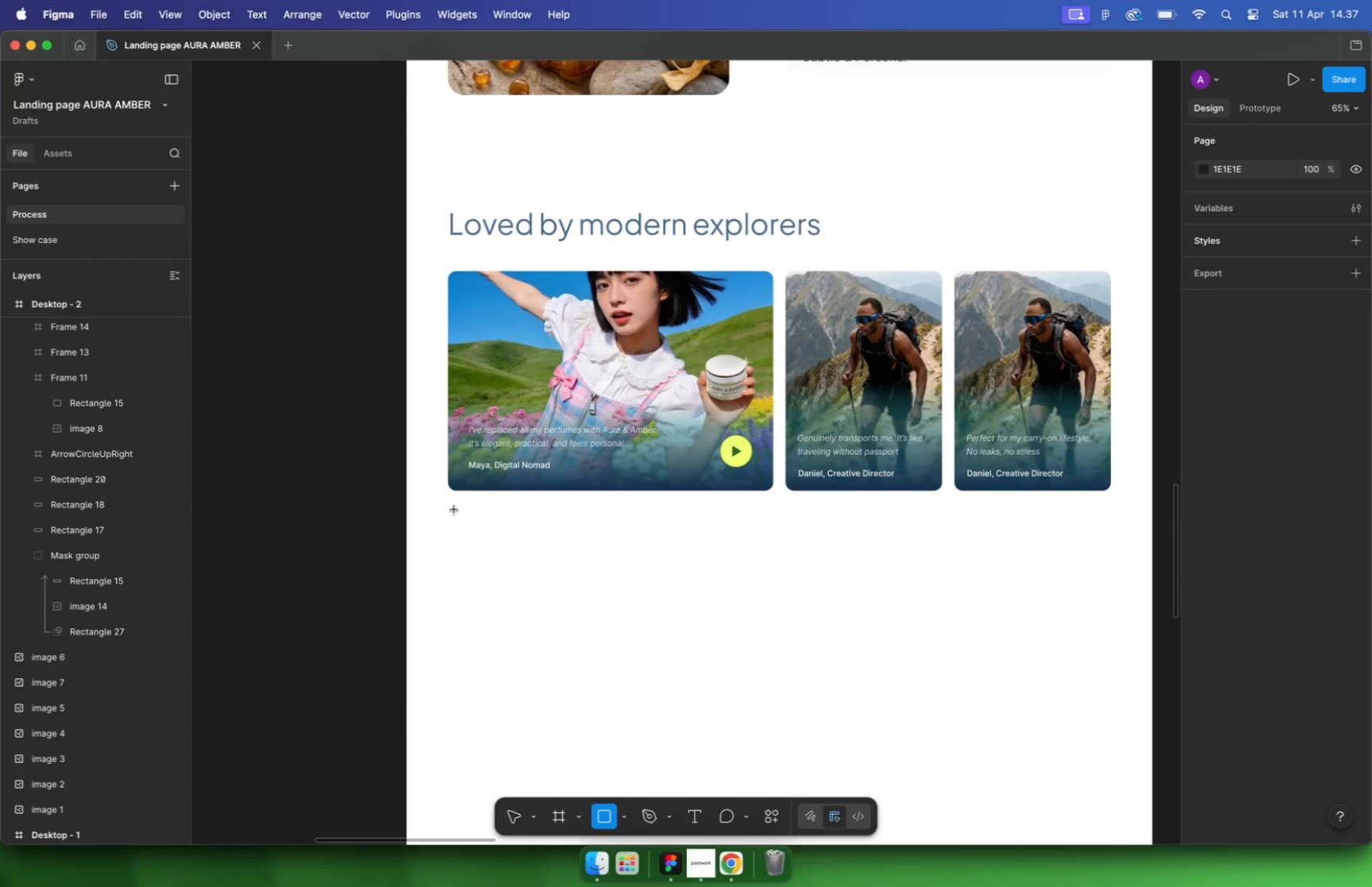 
hold_key(key=CommandLeft, duration=0.63)
scroll: coordinate [459, 528], scroll_direction: up, amount: 15.0
 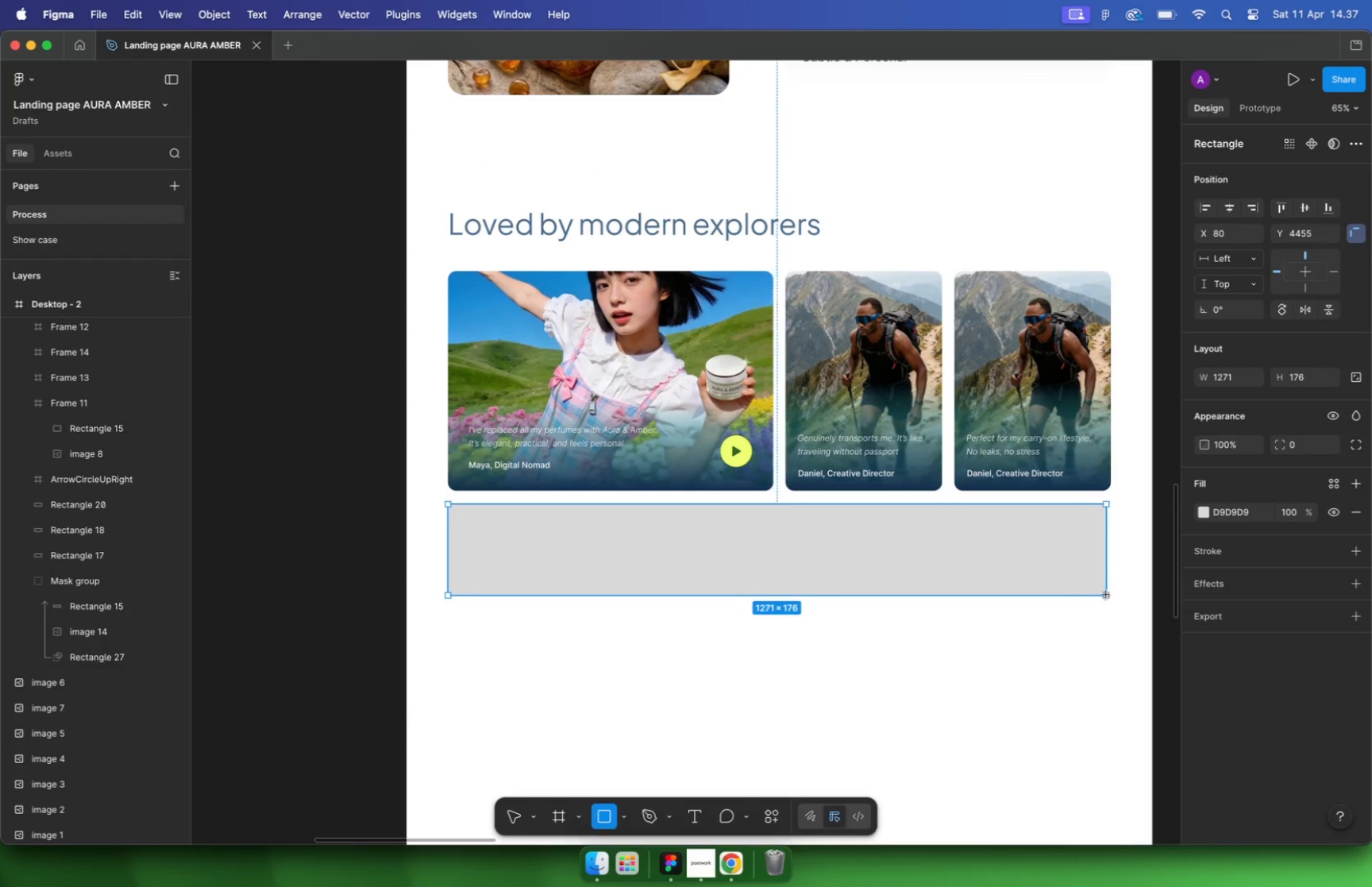 
hold_key(key=CommandLeft, duration=1.04)
scroll: coordinate [642, 543], scroll_direction: down, amount: 19.0
 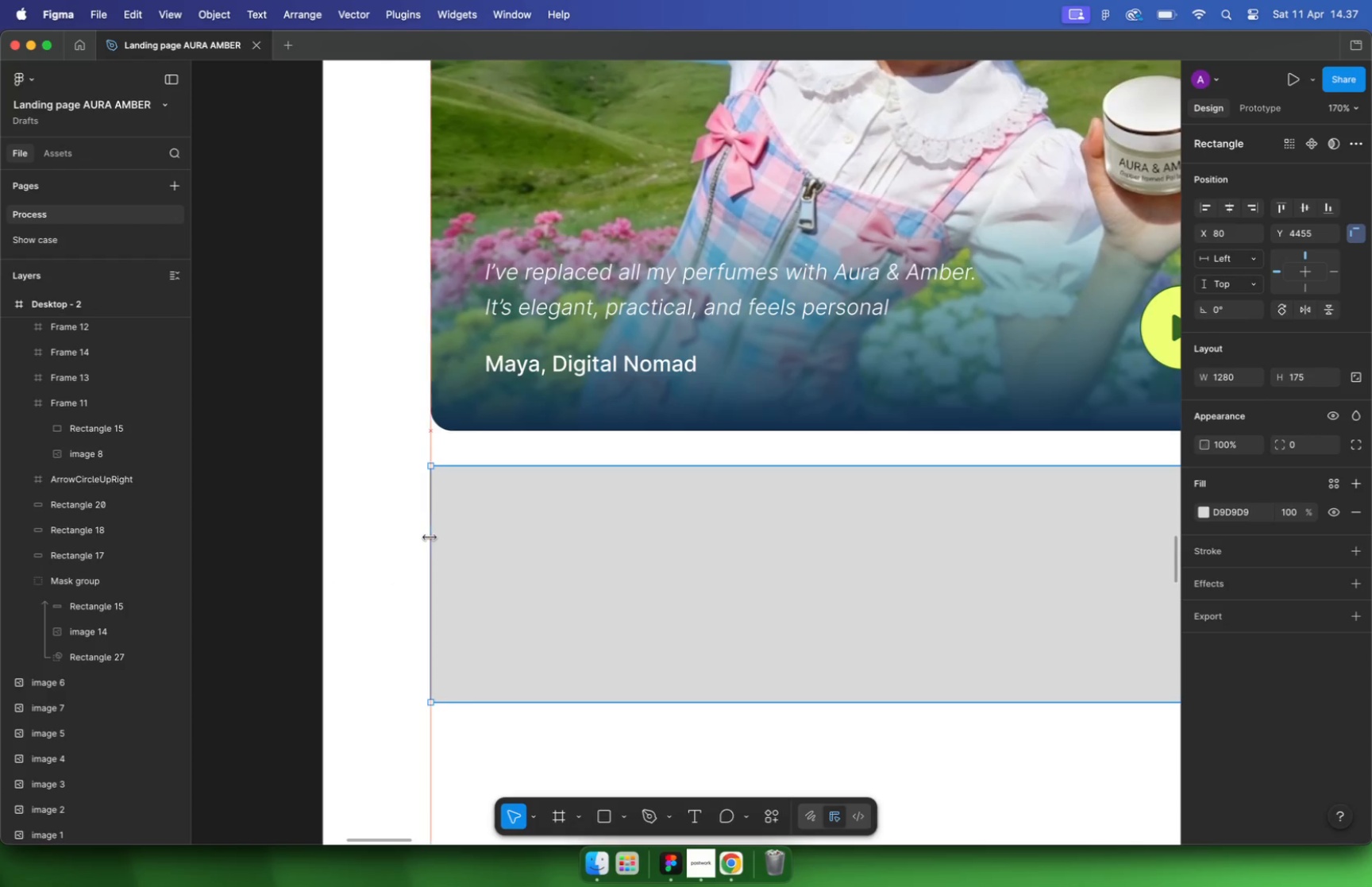 
left_click([888, 393])
 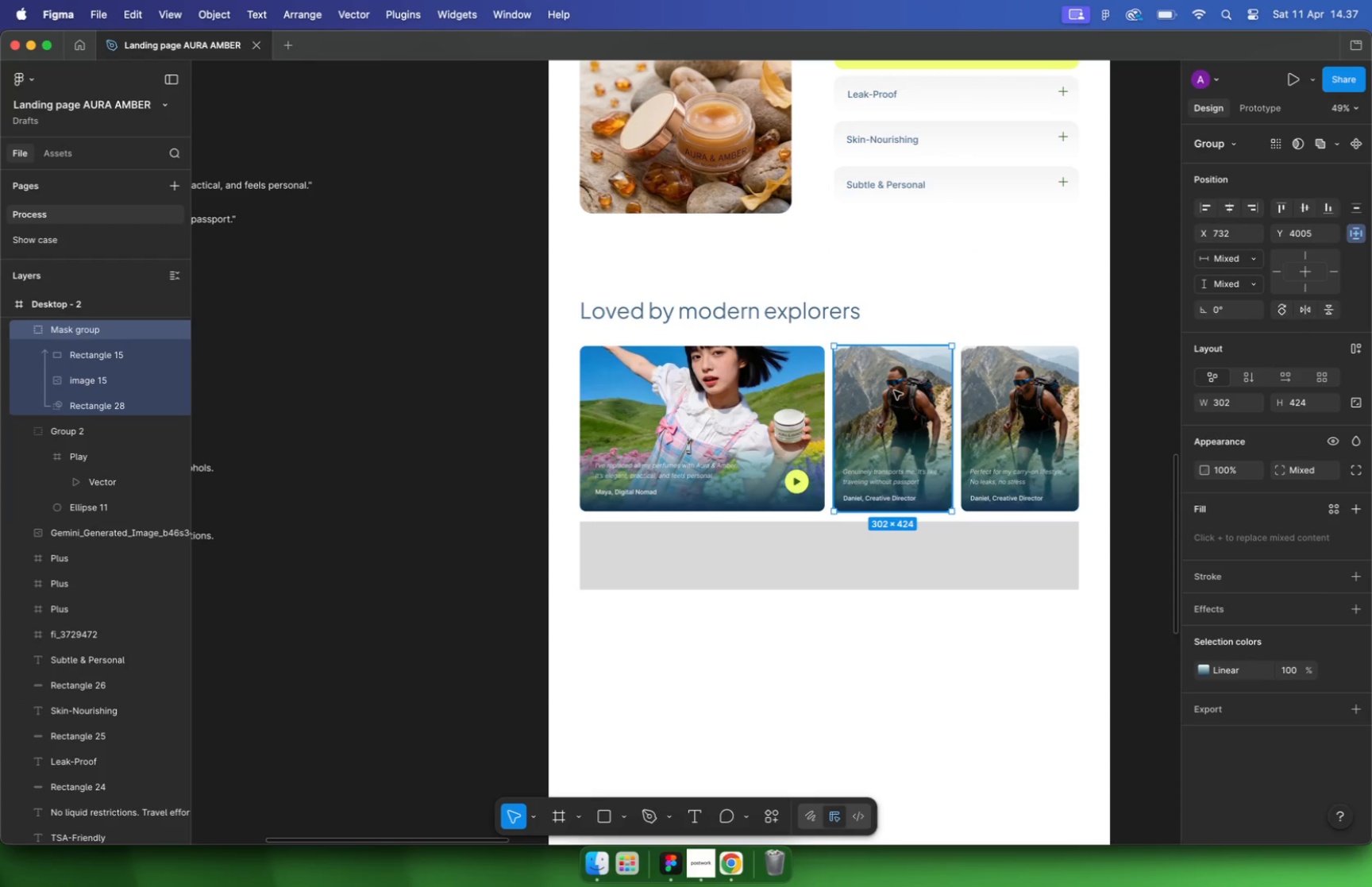 
left_click_drag(start_coordinate=[895, 391], to_coordinate=[926, 394])
 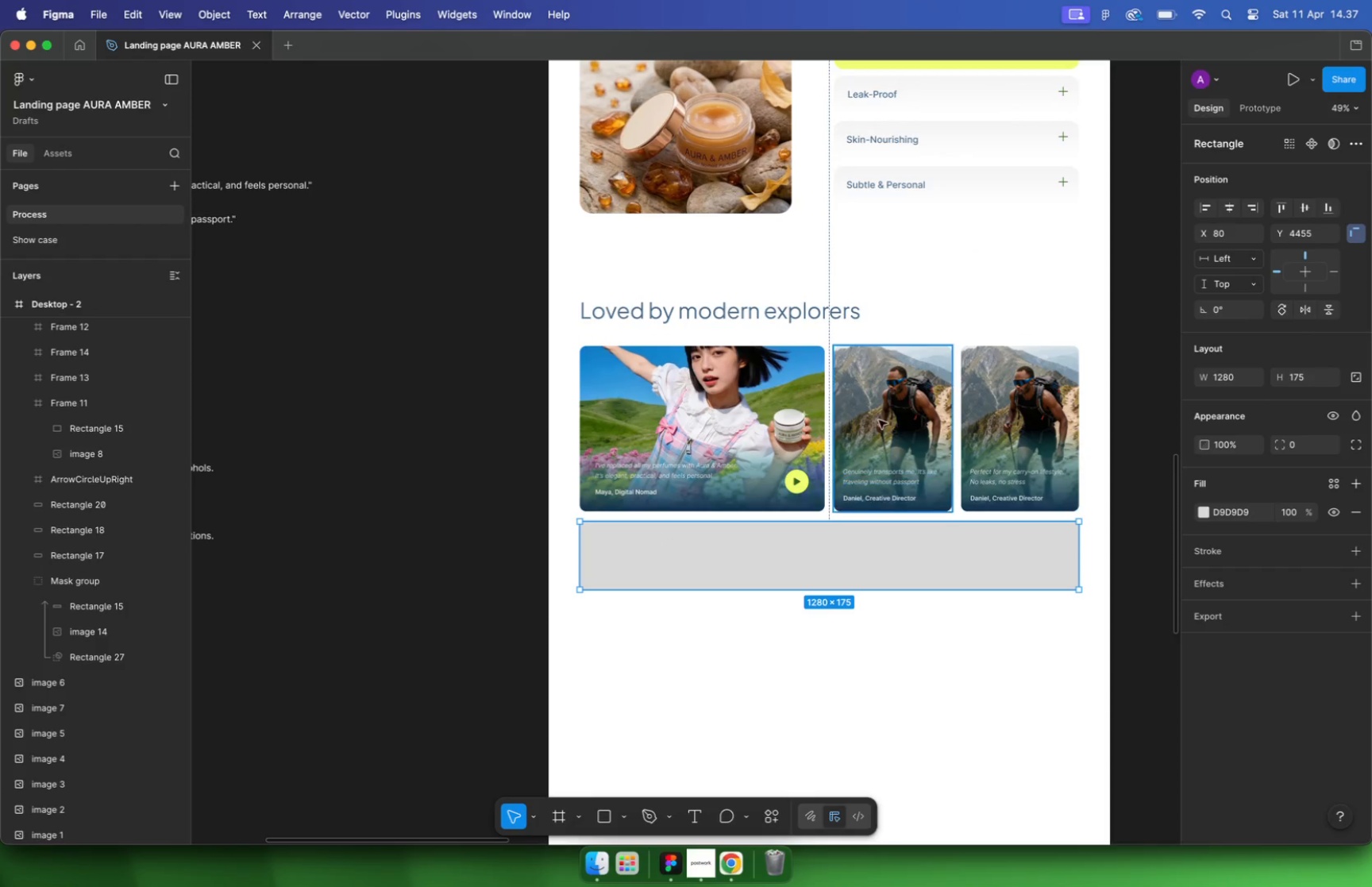 
key(Meta+CommandLeft)
 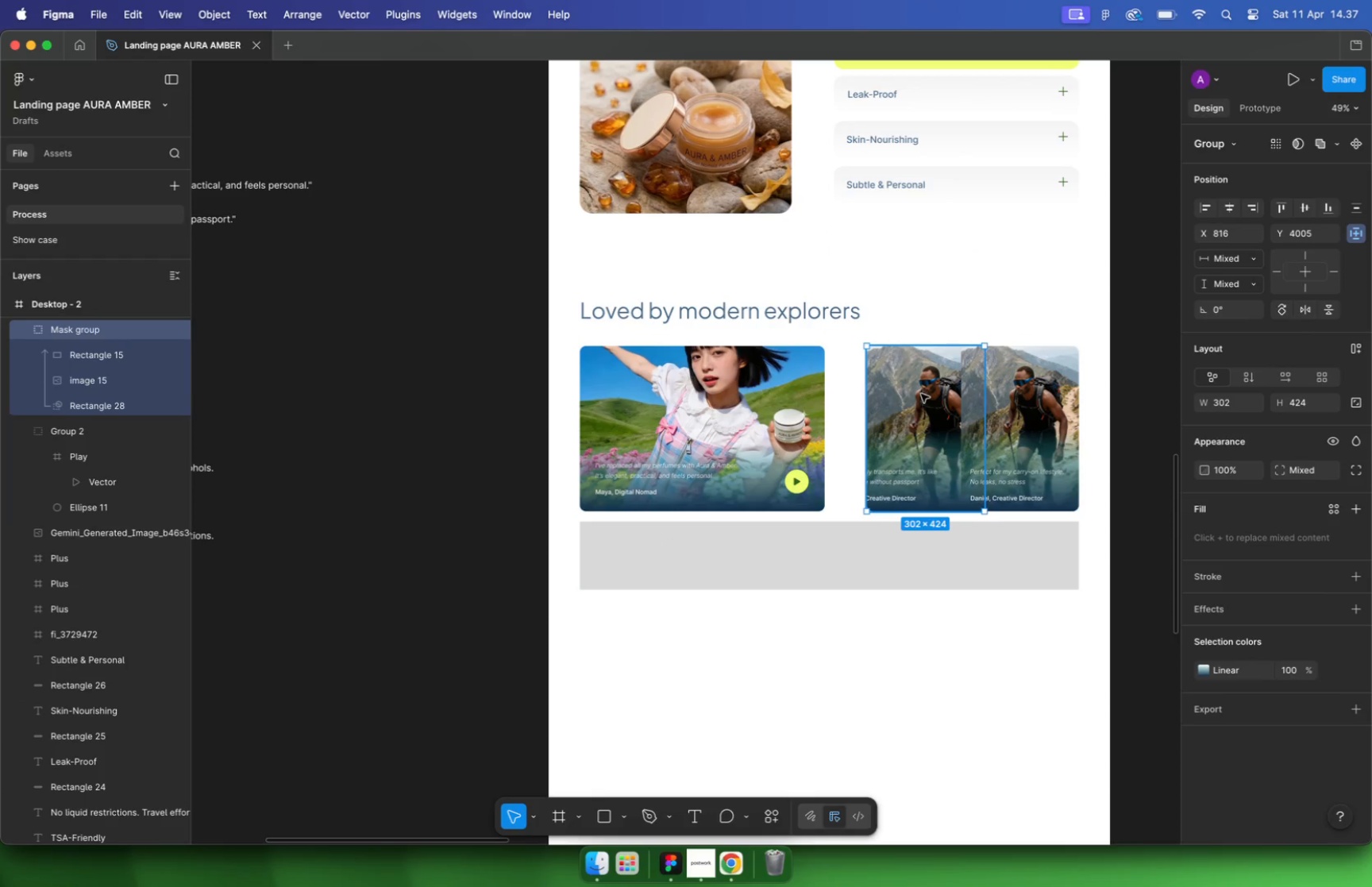 
key(Meta+Z)
 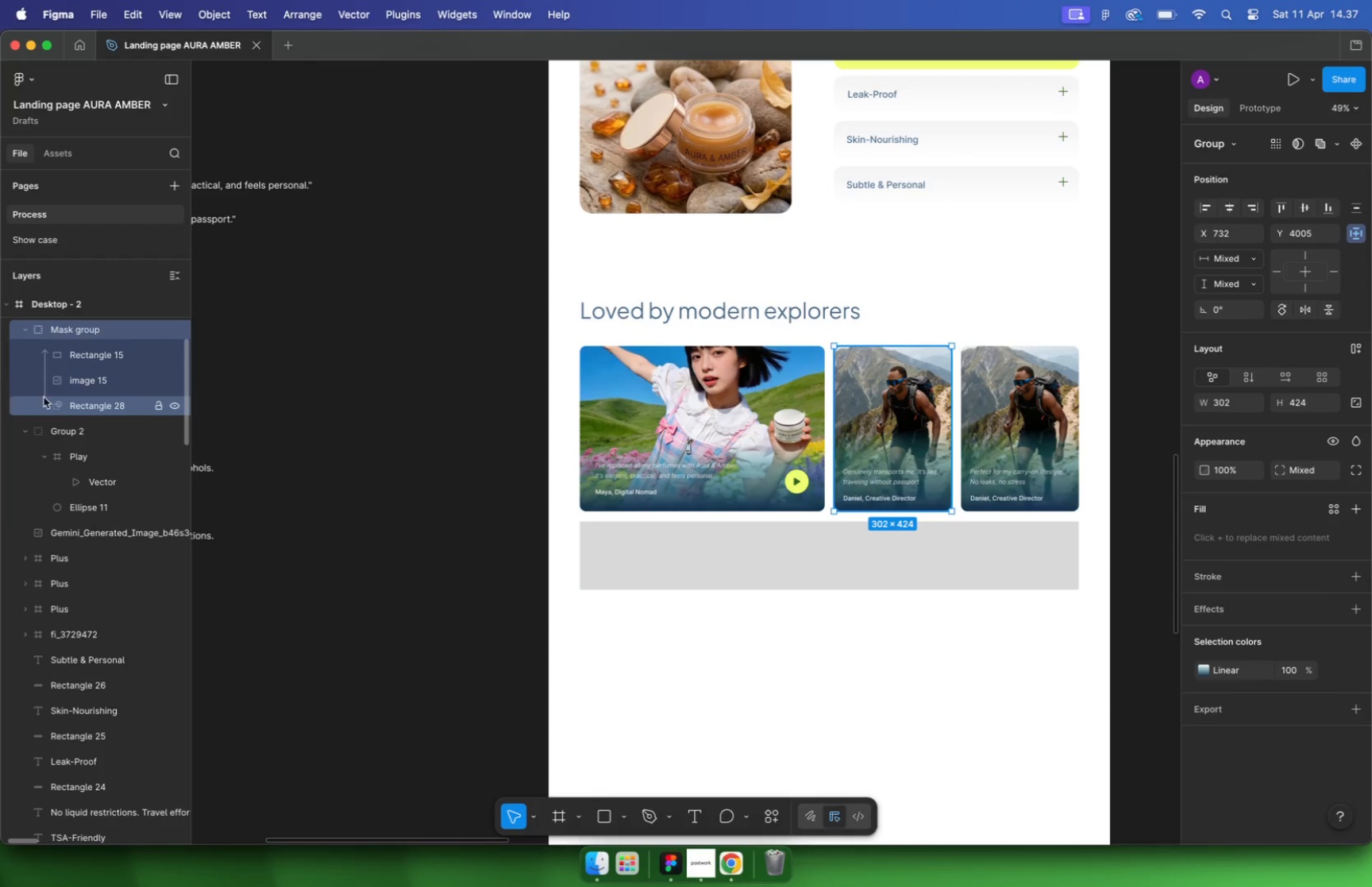 
left_click([75, 399])
 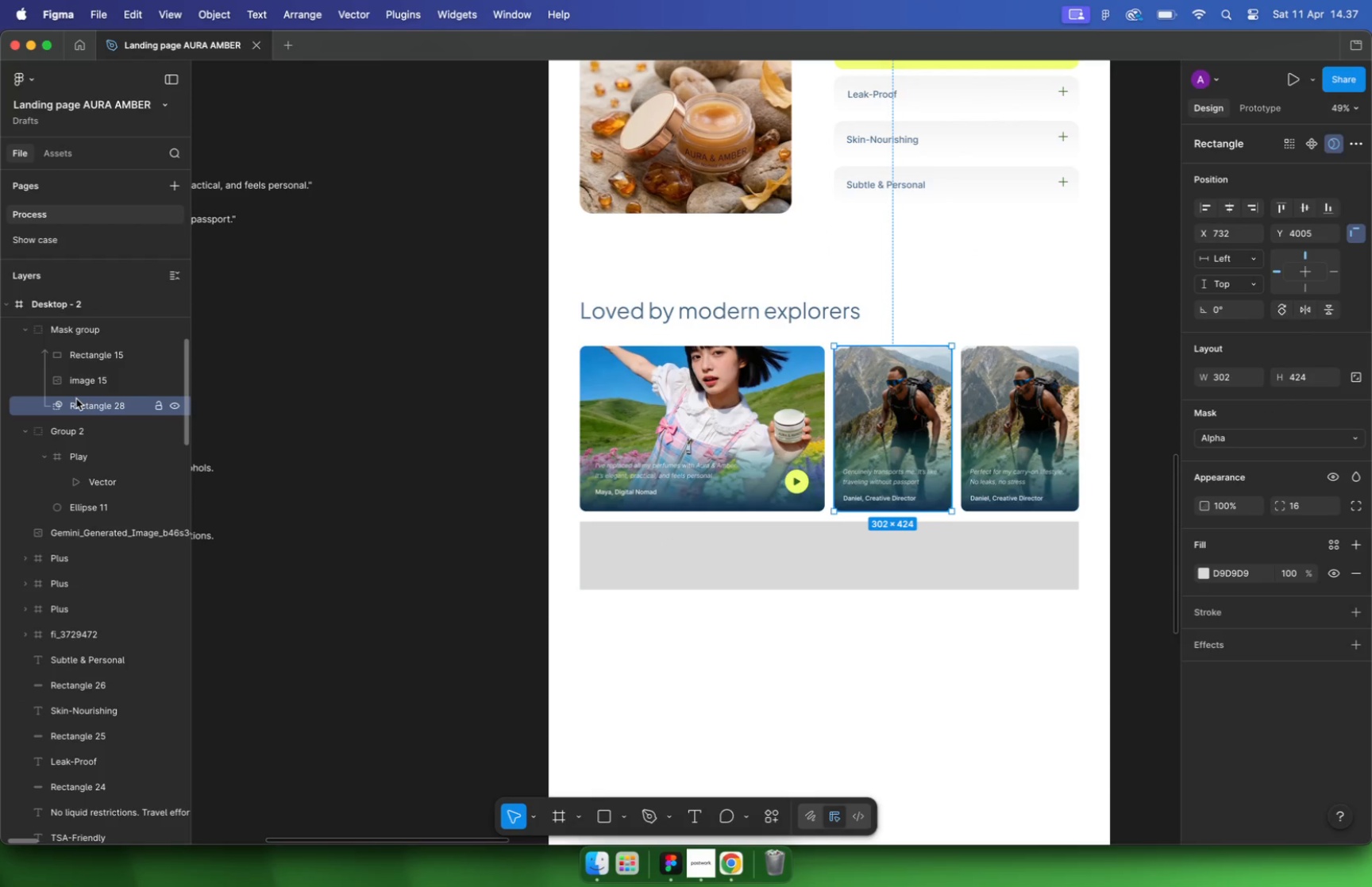 
hold_key(key=CommandLeft, duration=1.57)
scroll: coordinate [718, 557], scroll_direction: down, amount: 10.0
 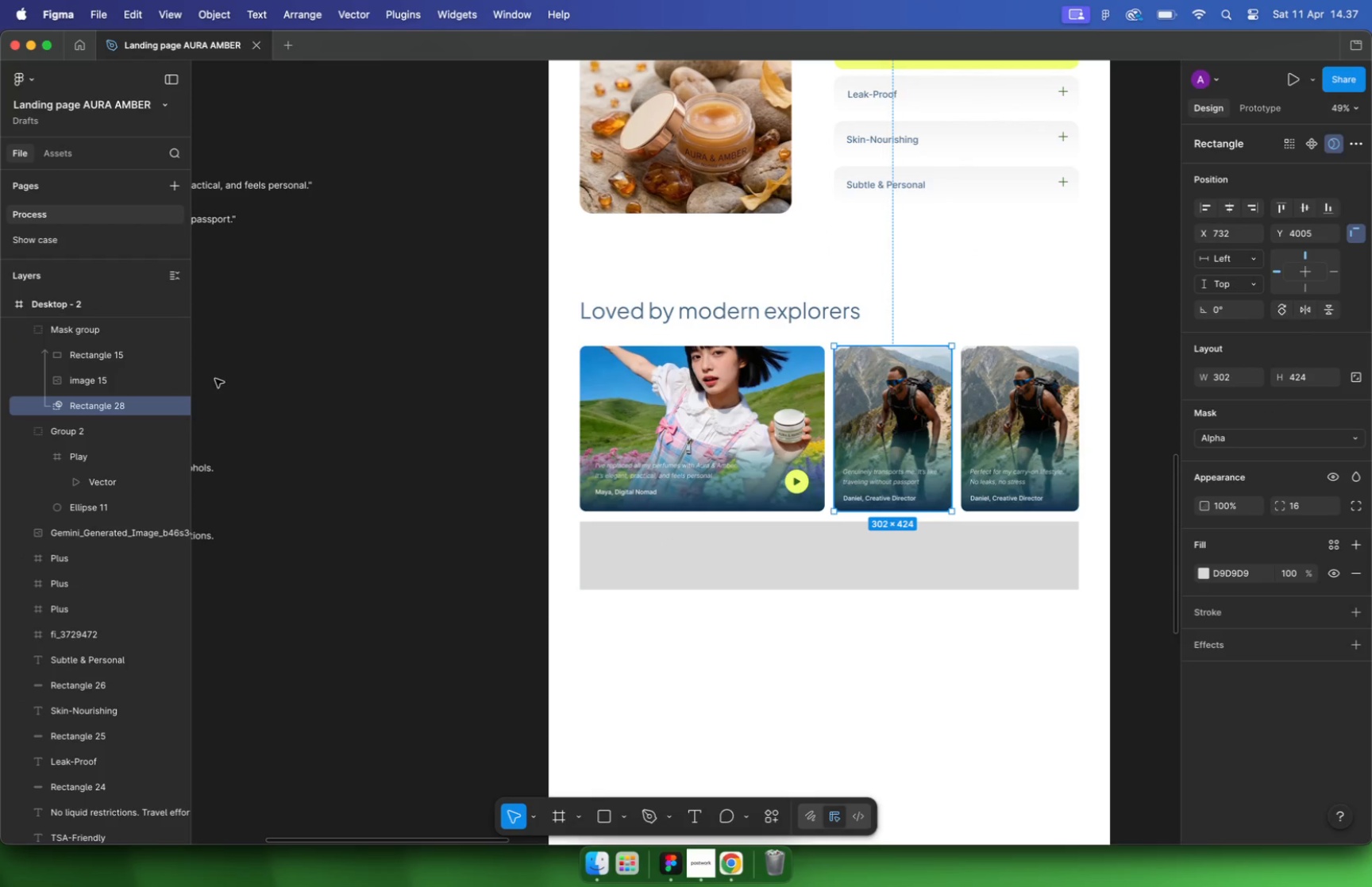 
scroll: coordinate [757, 166], scroll_direction: up, amount: 22.0
 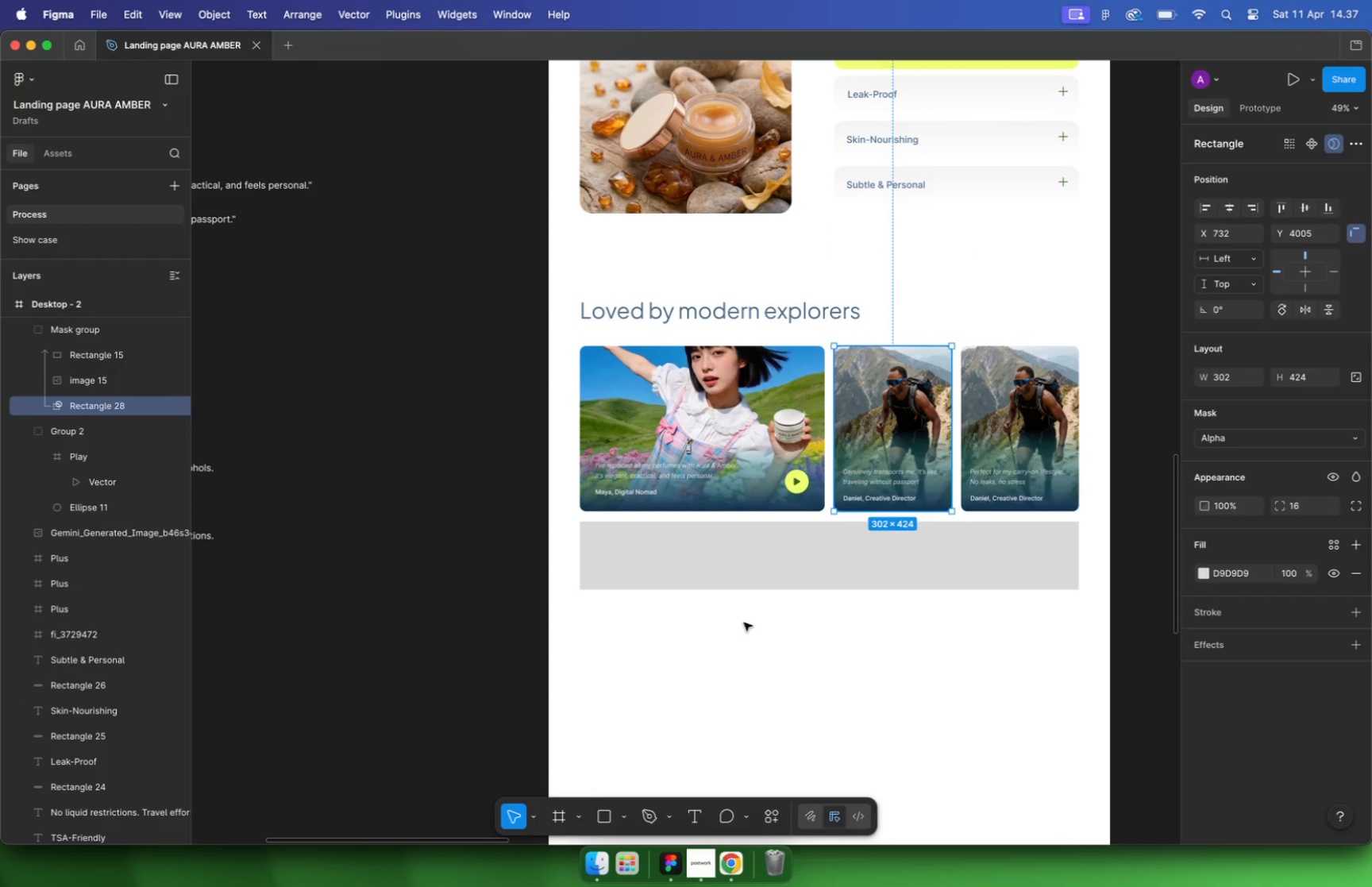 
hold_key(key=CommandLeft, duration=0.47)
left_click([697, 159])
 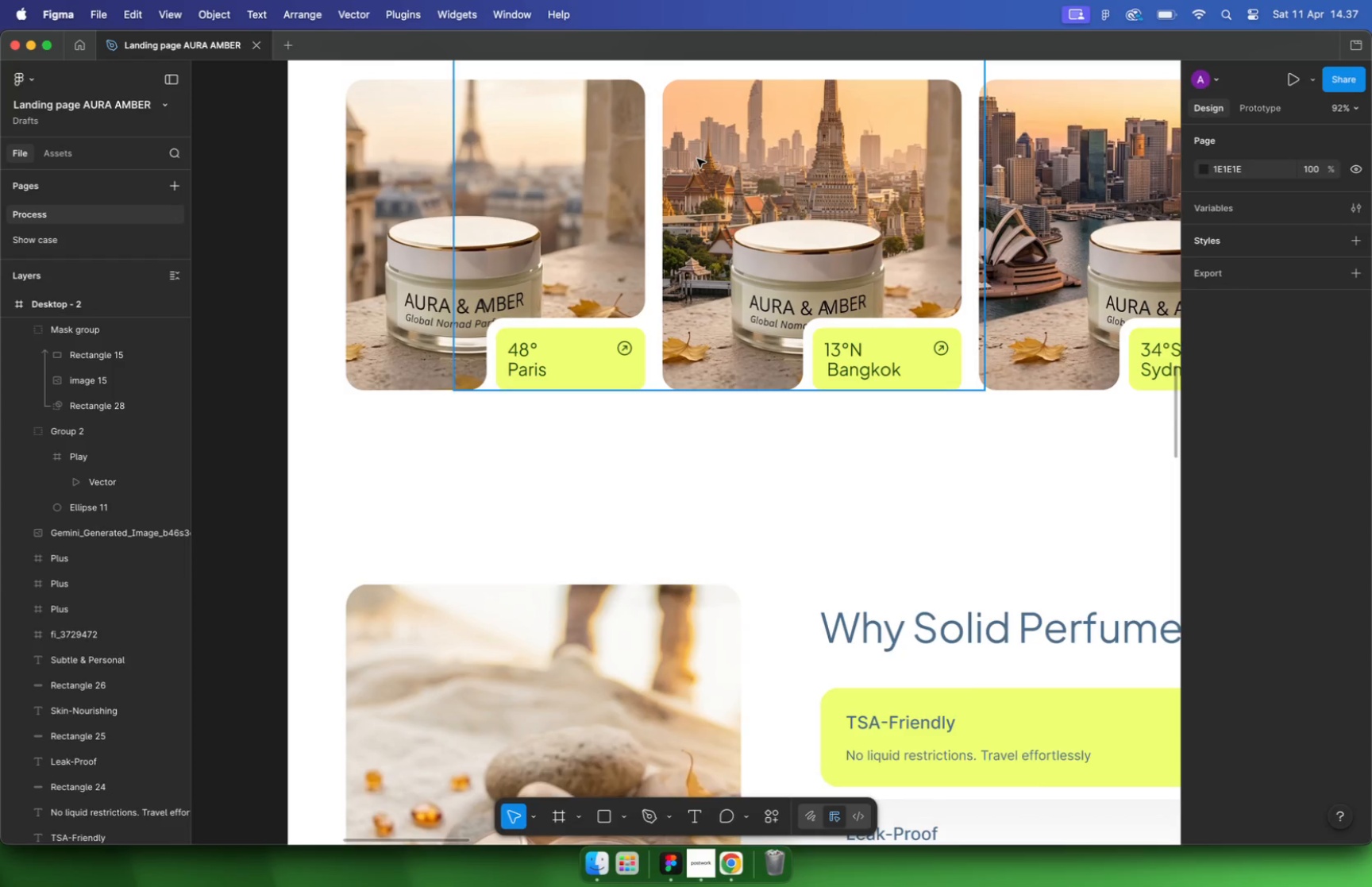 
hold_key(key=CommandLeft, duration=0.98)
scroll: coordinate [686, 361], scroll_direction: down, amount: 10.0
 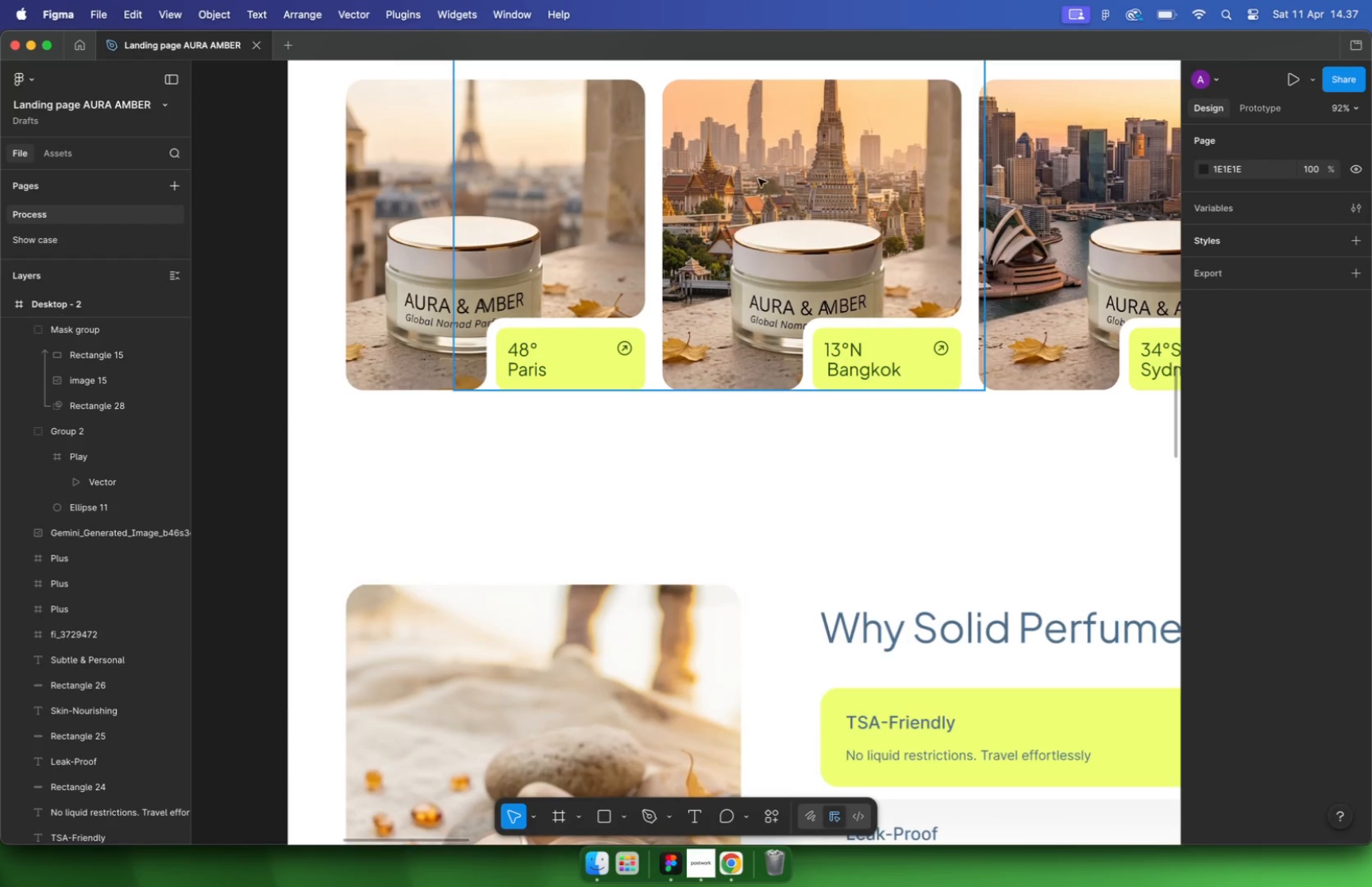 
left_click([681, 480])
 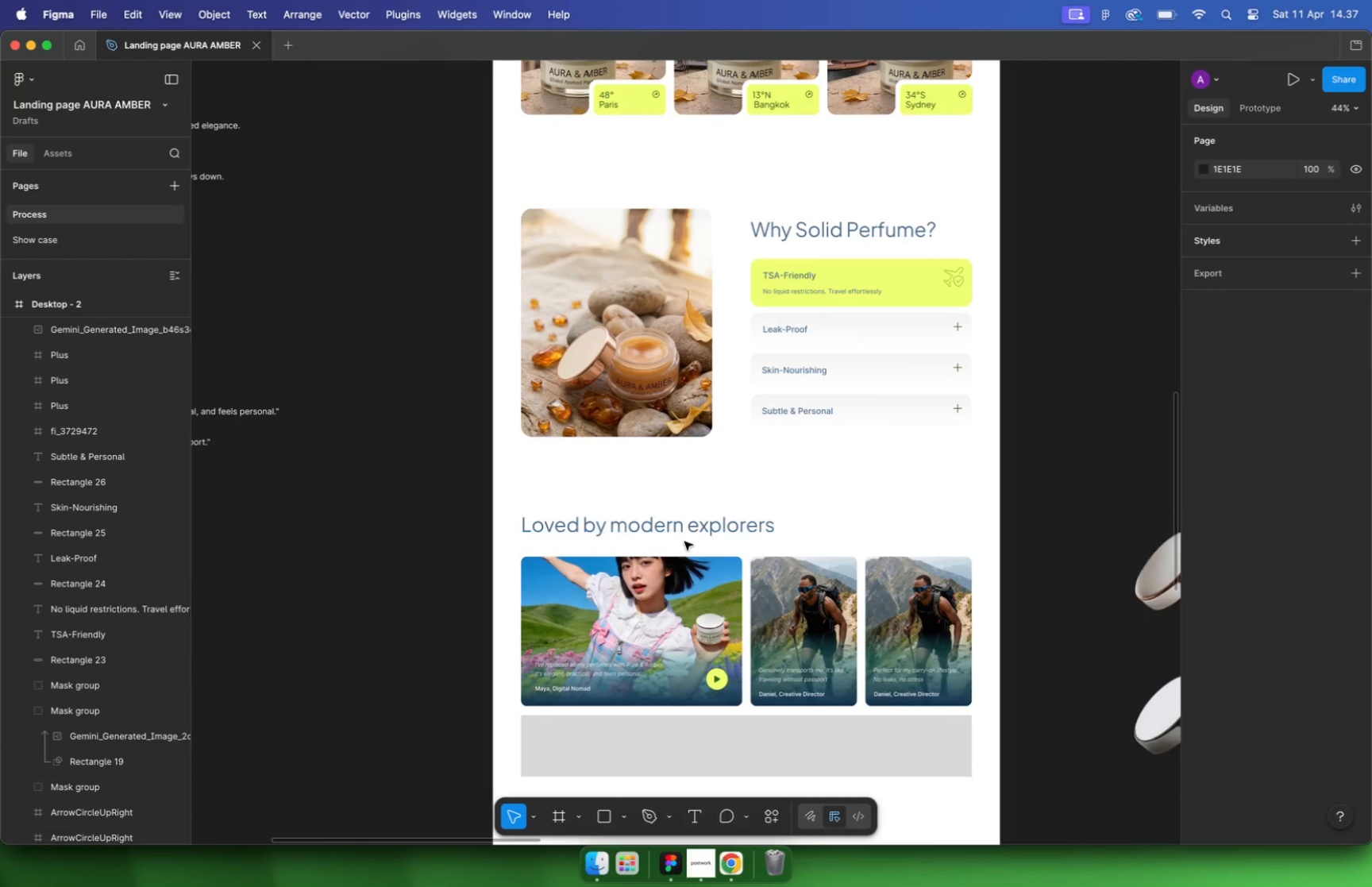 
scroll: coordinate [741, 437], scroll_direction: down, amount: 11.0
 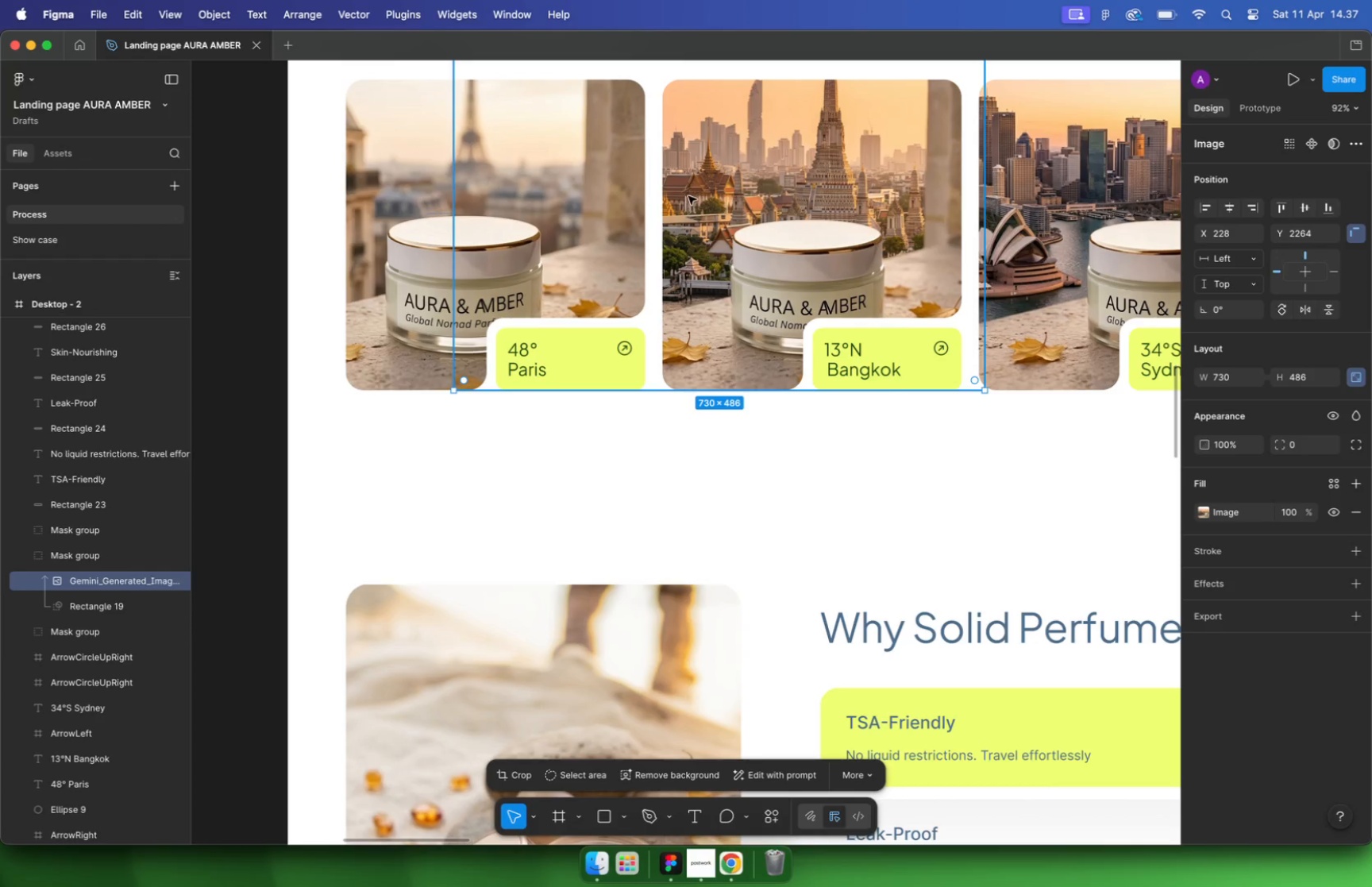 
hold_key(key=CommandLeft, duration=0.66)
 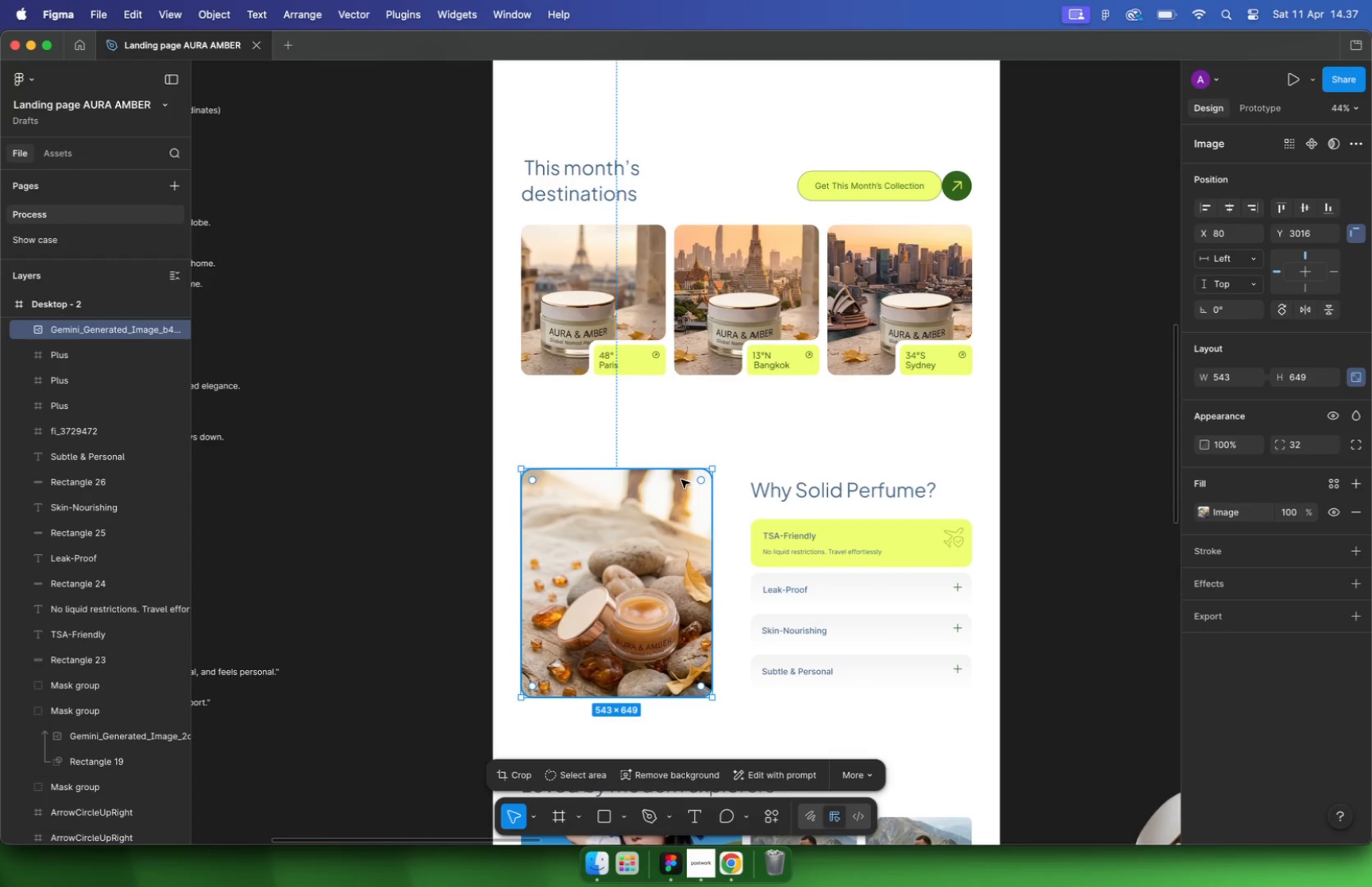 
scroll: coordinate [684, 545], scroll_direction: up, amount: 1.0
 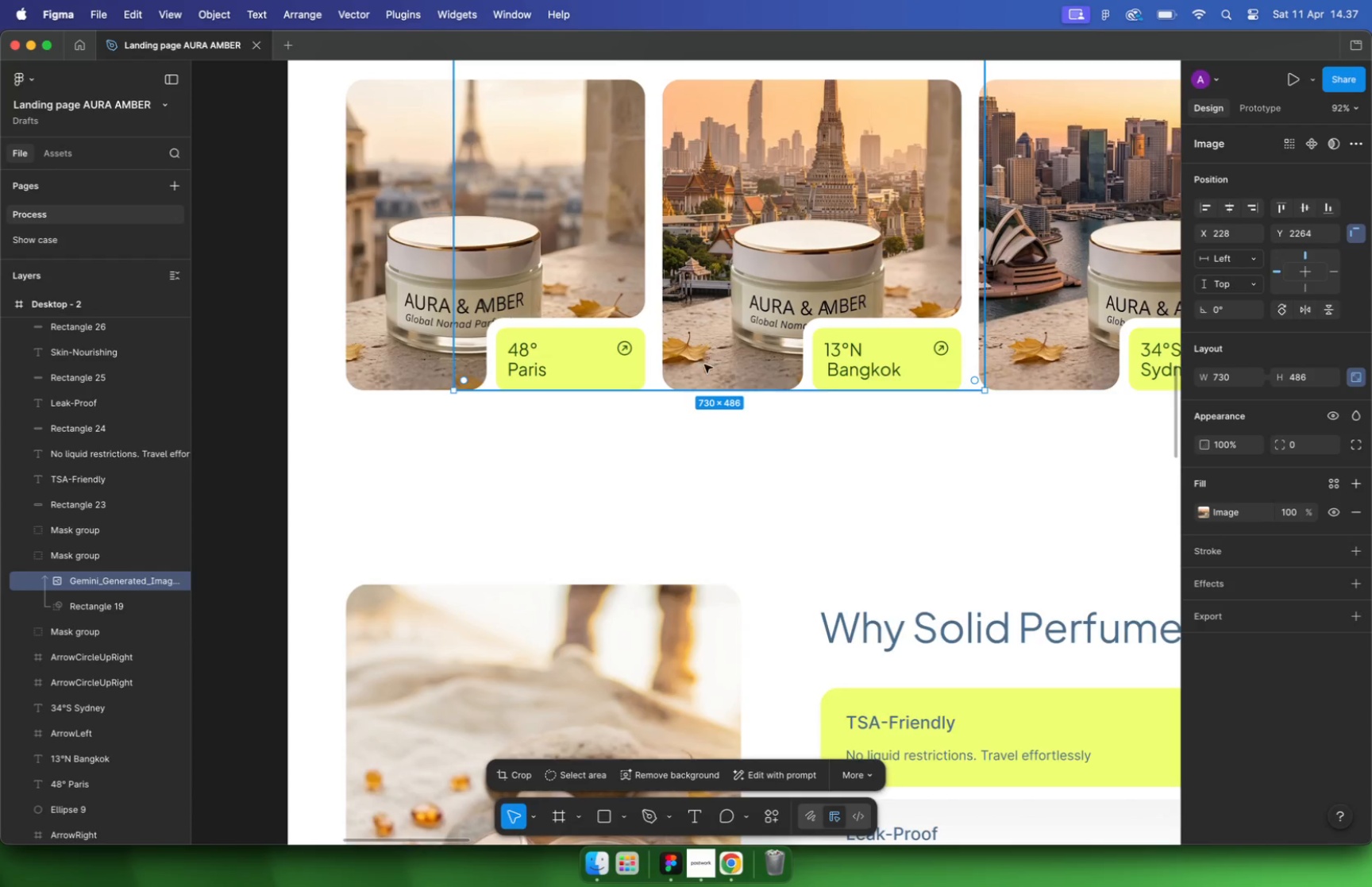 
left_click([716, 591])
 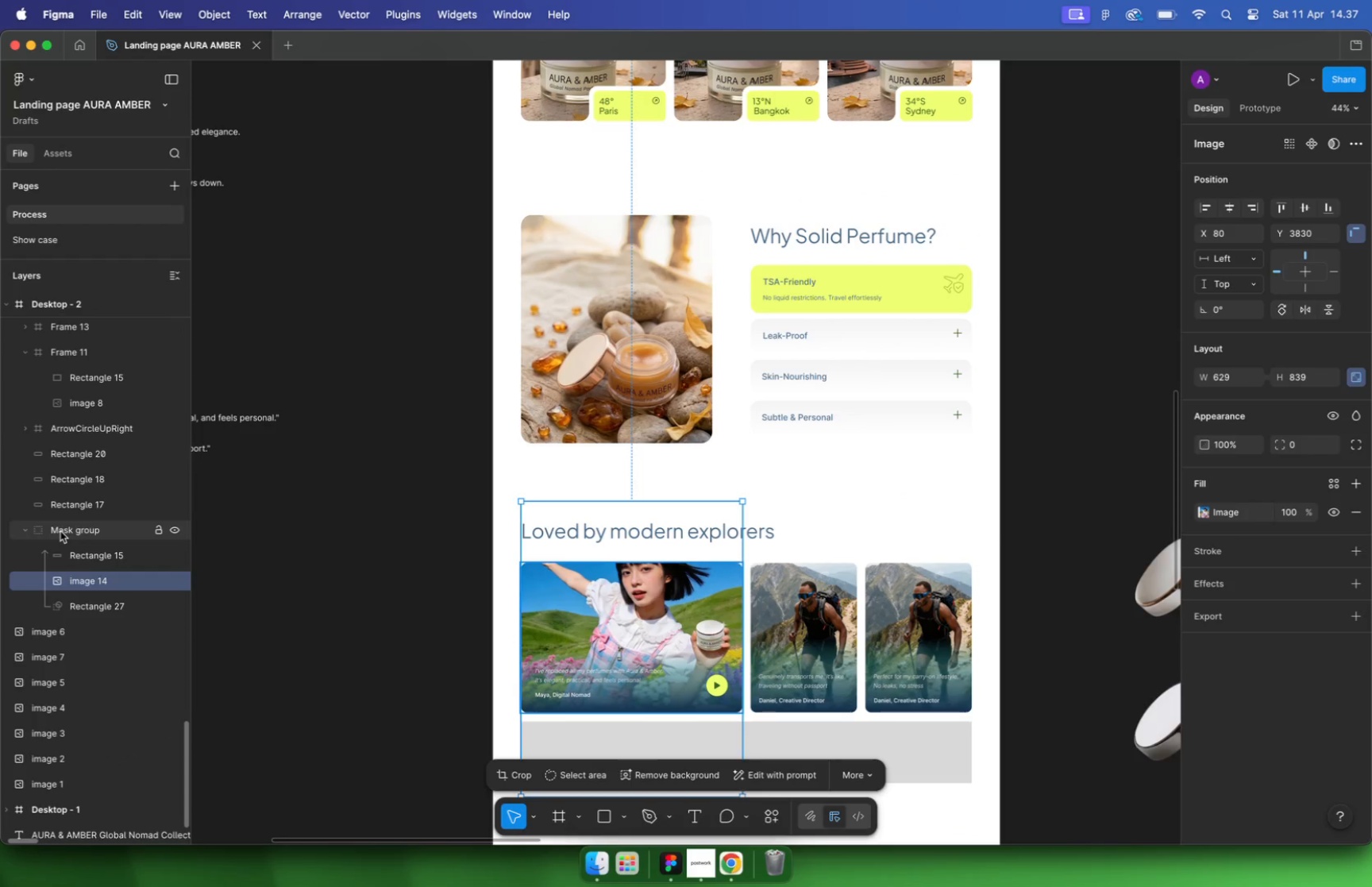 
left_click([1314, 473])
 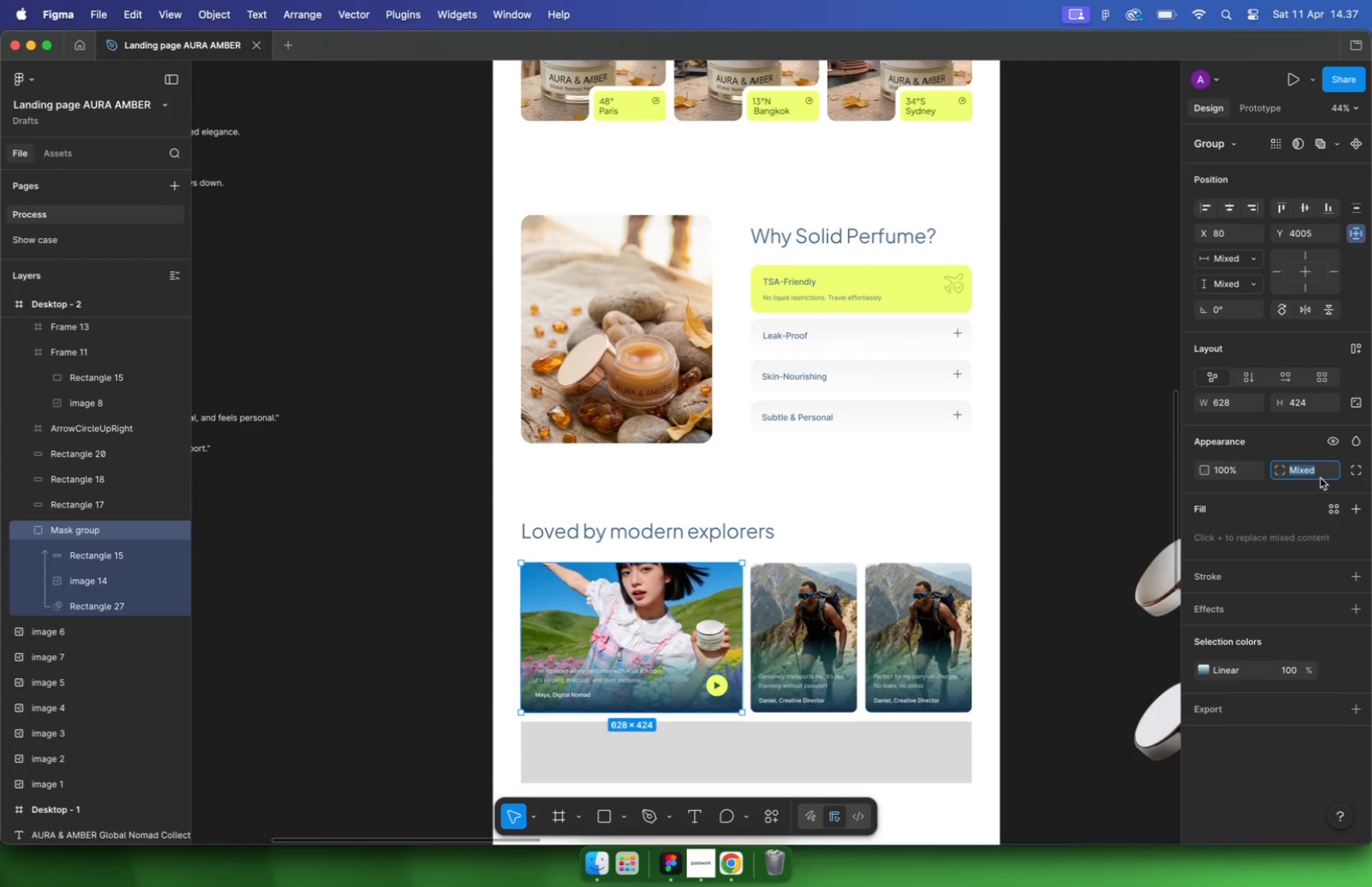 
type(32)
 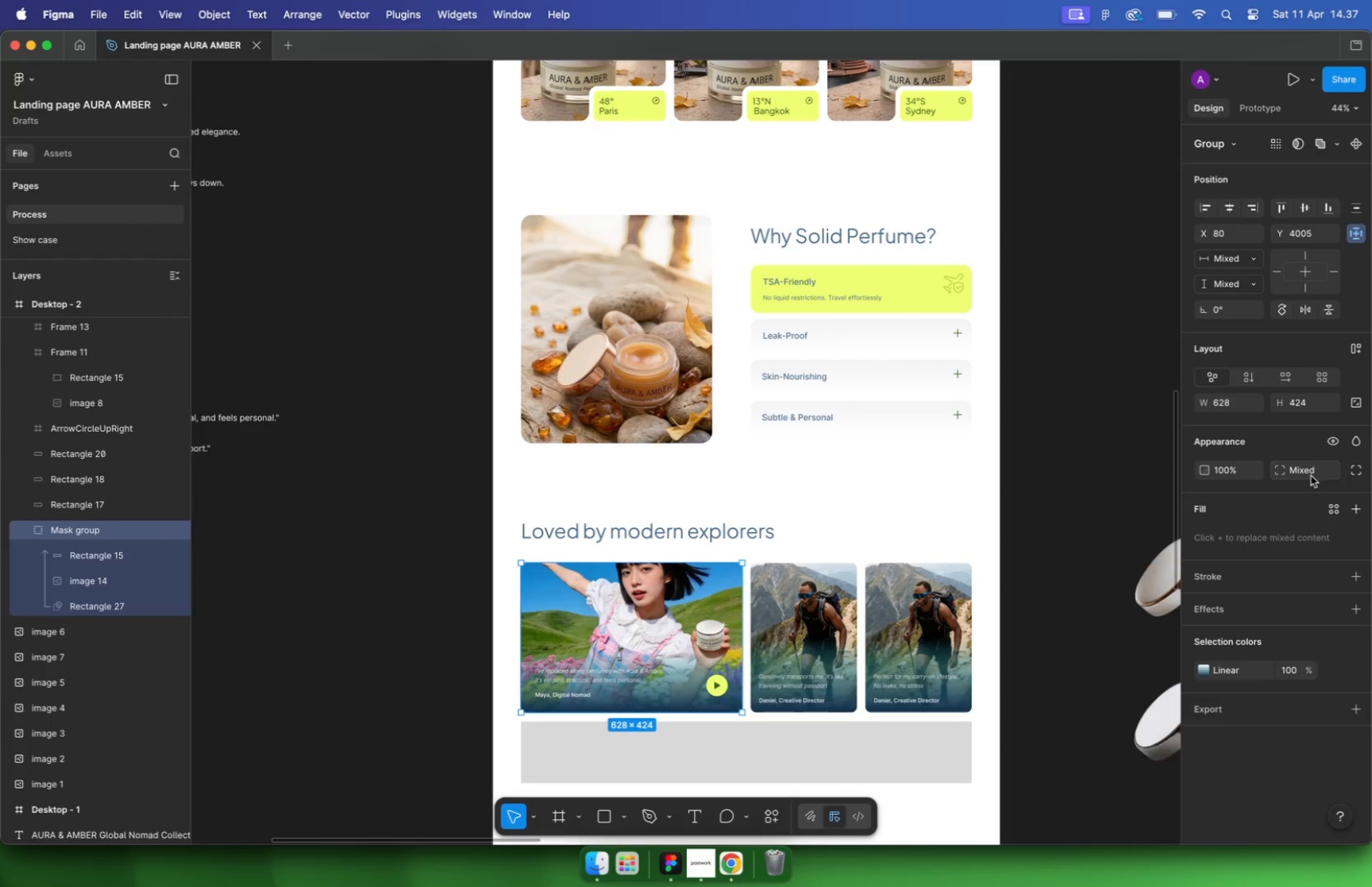 
key(Enter)
 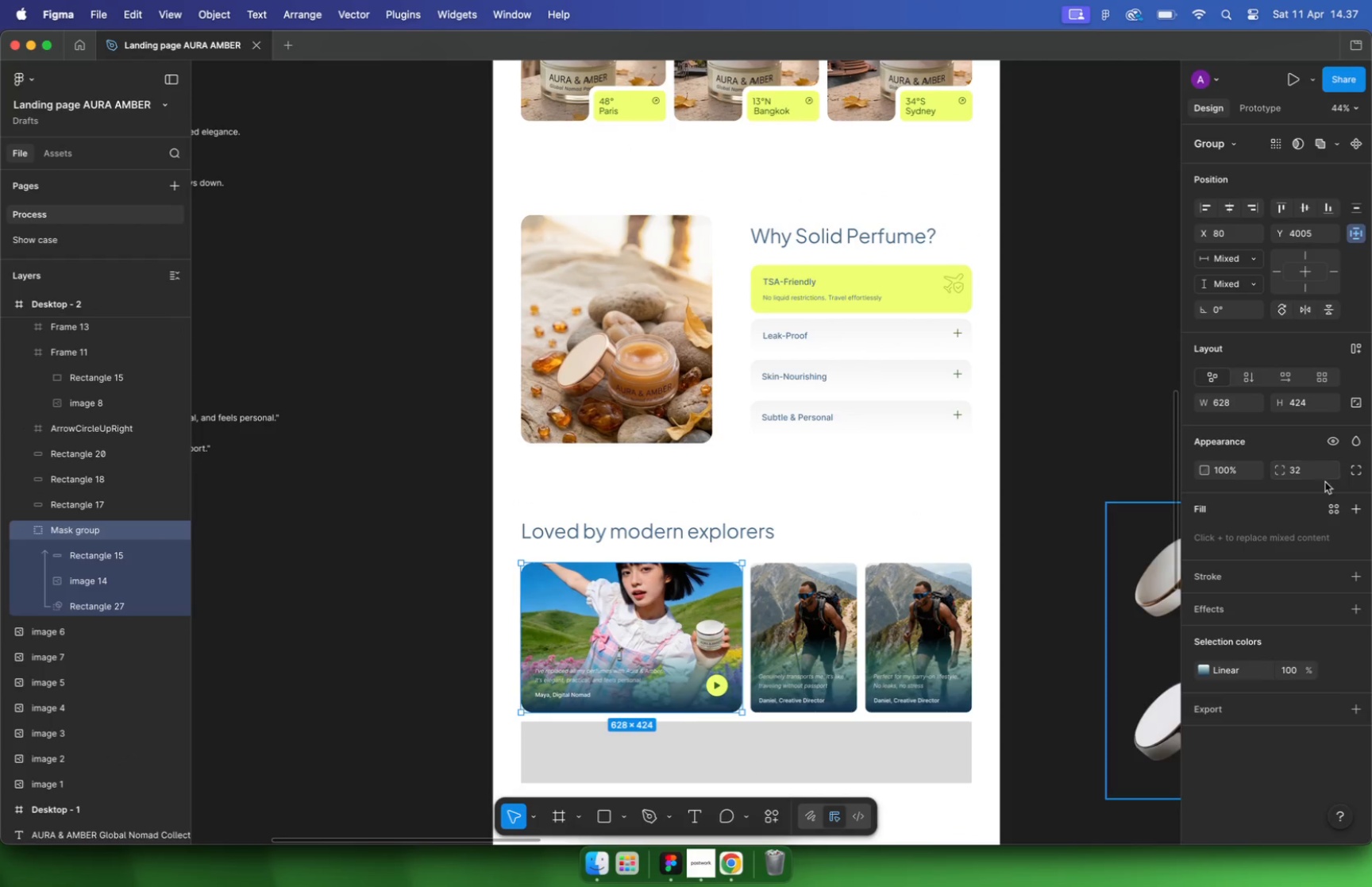 
hold_key(key=CommandLeft, duration=0.32)
 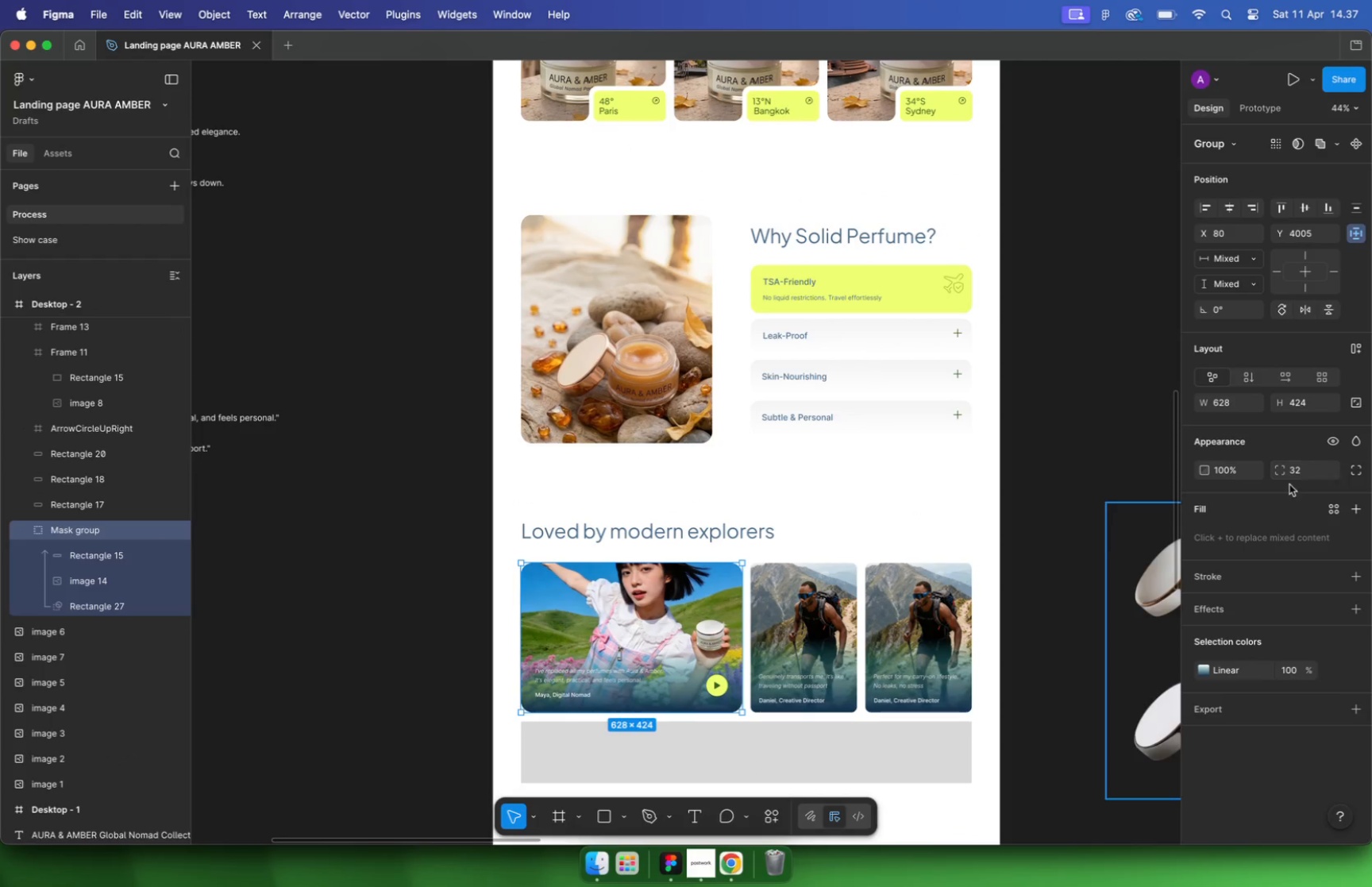 
scroll: coordinate [796, 444], scroll_direction: down, amount: 1.0
 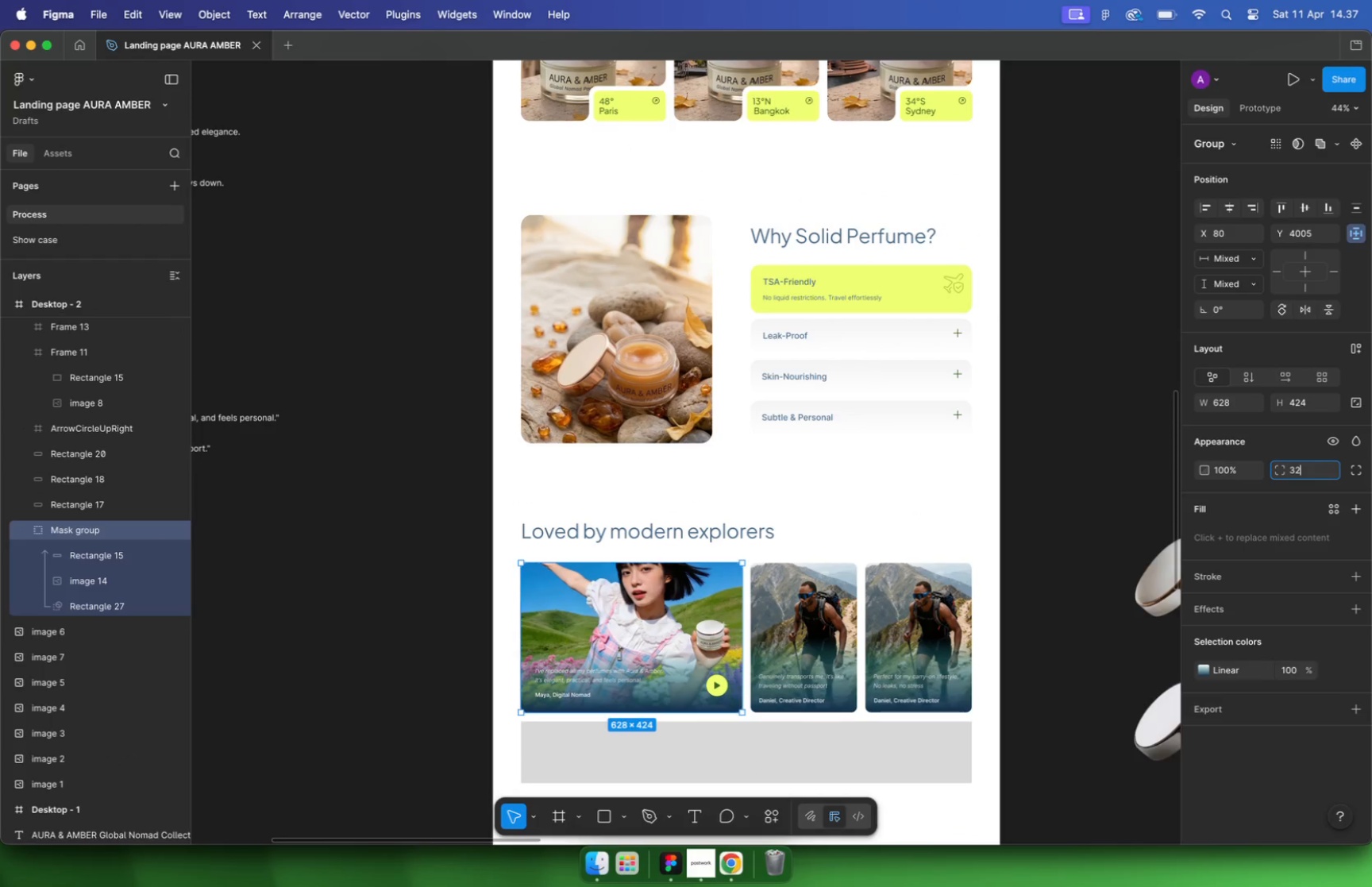 
hold_key(key=CommandLeft, duration=0.31)
left_click([813, 565])
 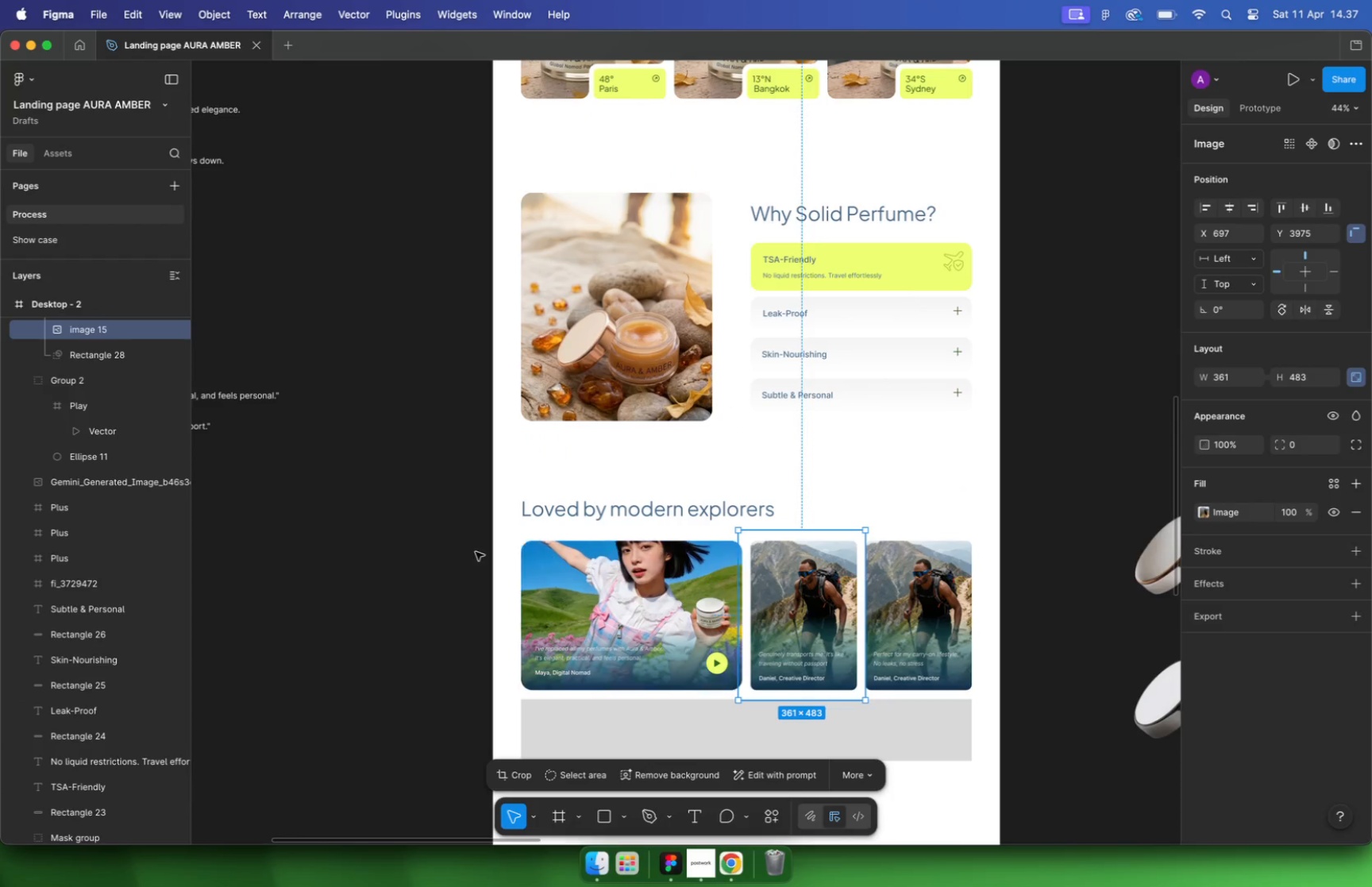 
left_click([83, 310])
 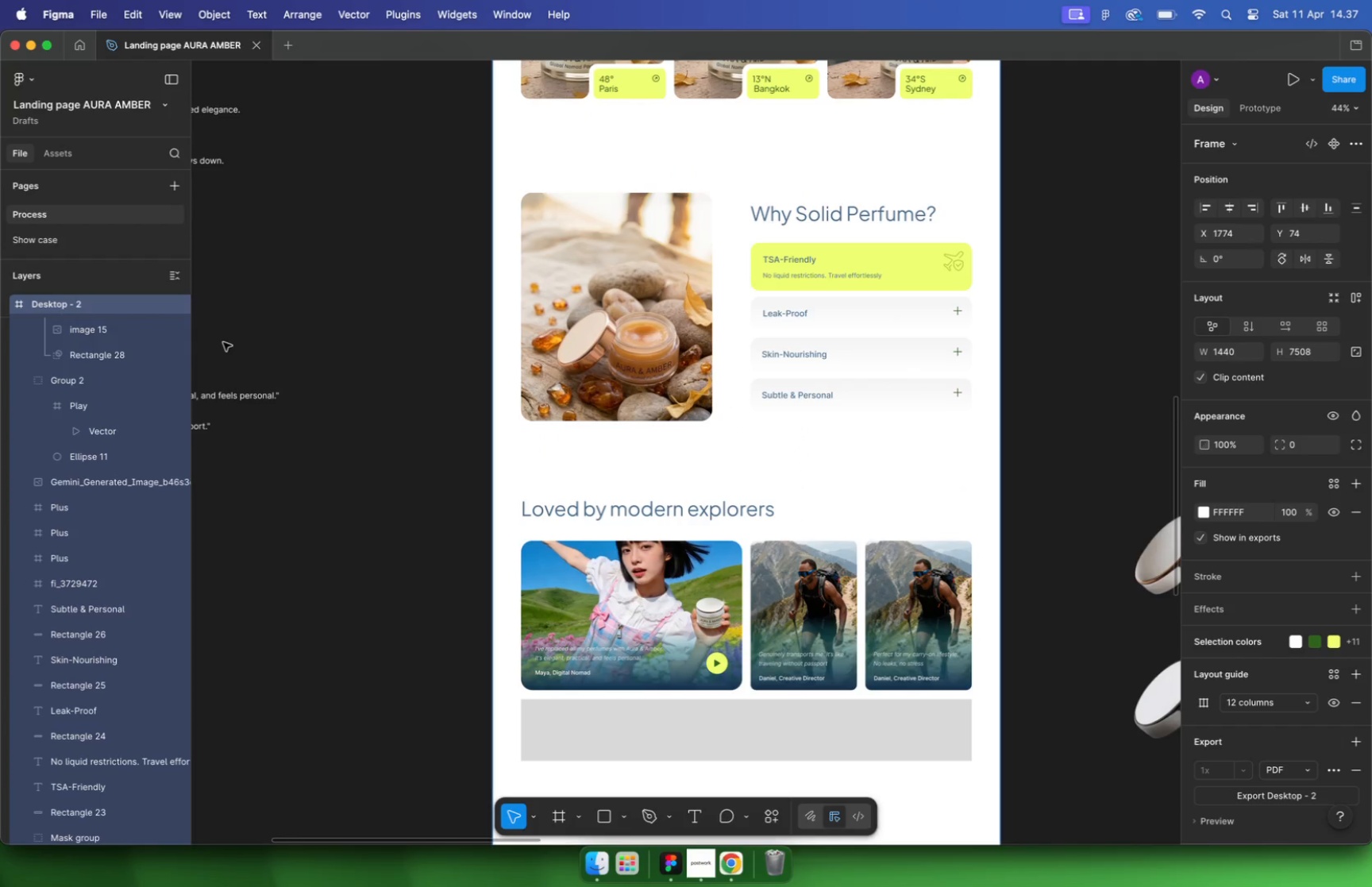 
hold_key(key=CommandLeft, duration=0.61)
left_click([810, 580])
 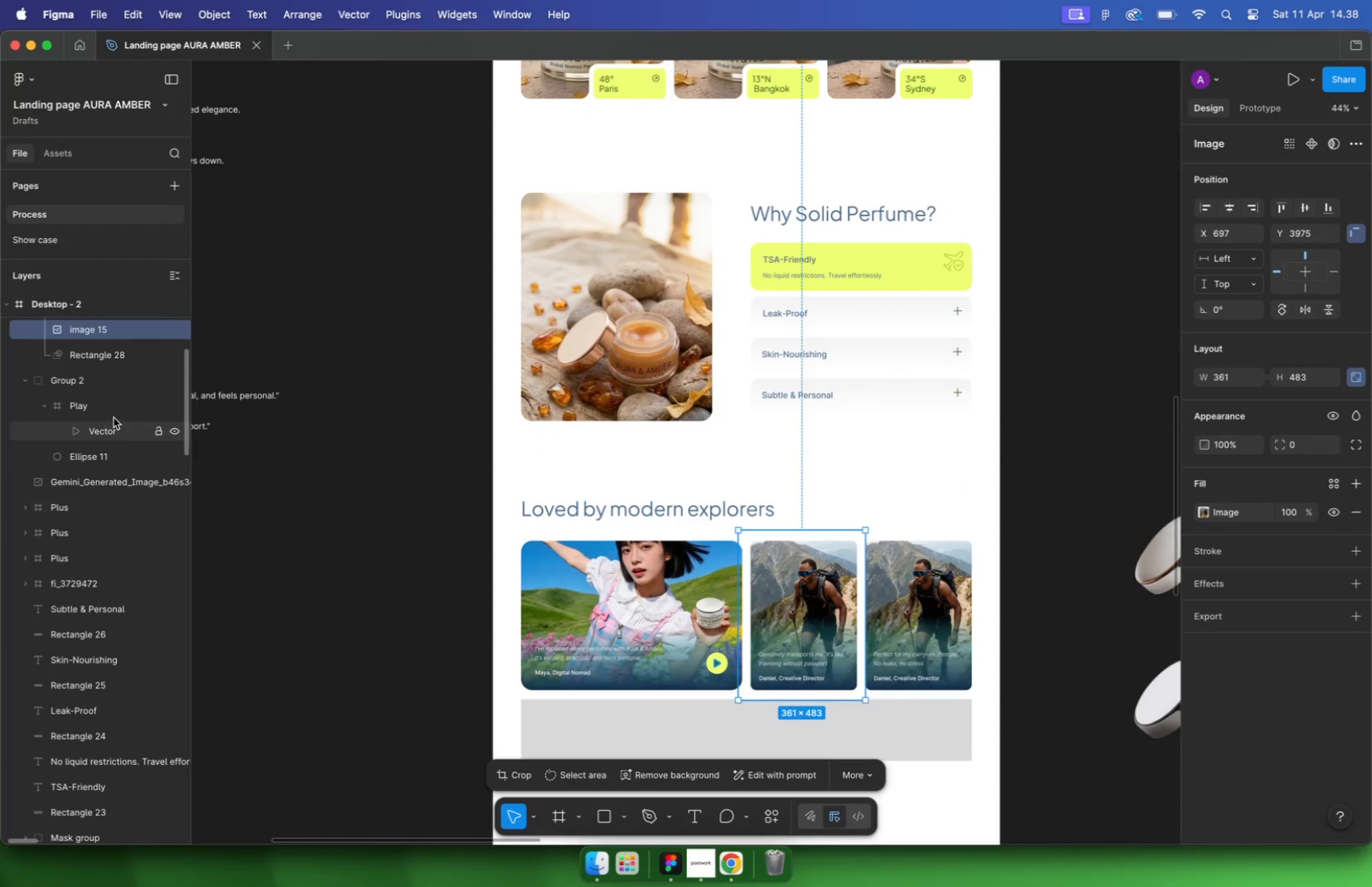 
scroll: coordinate [114, 418], scroll_direction: up, amount: 5.0
 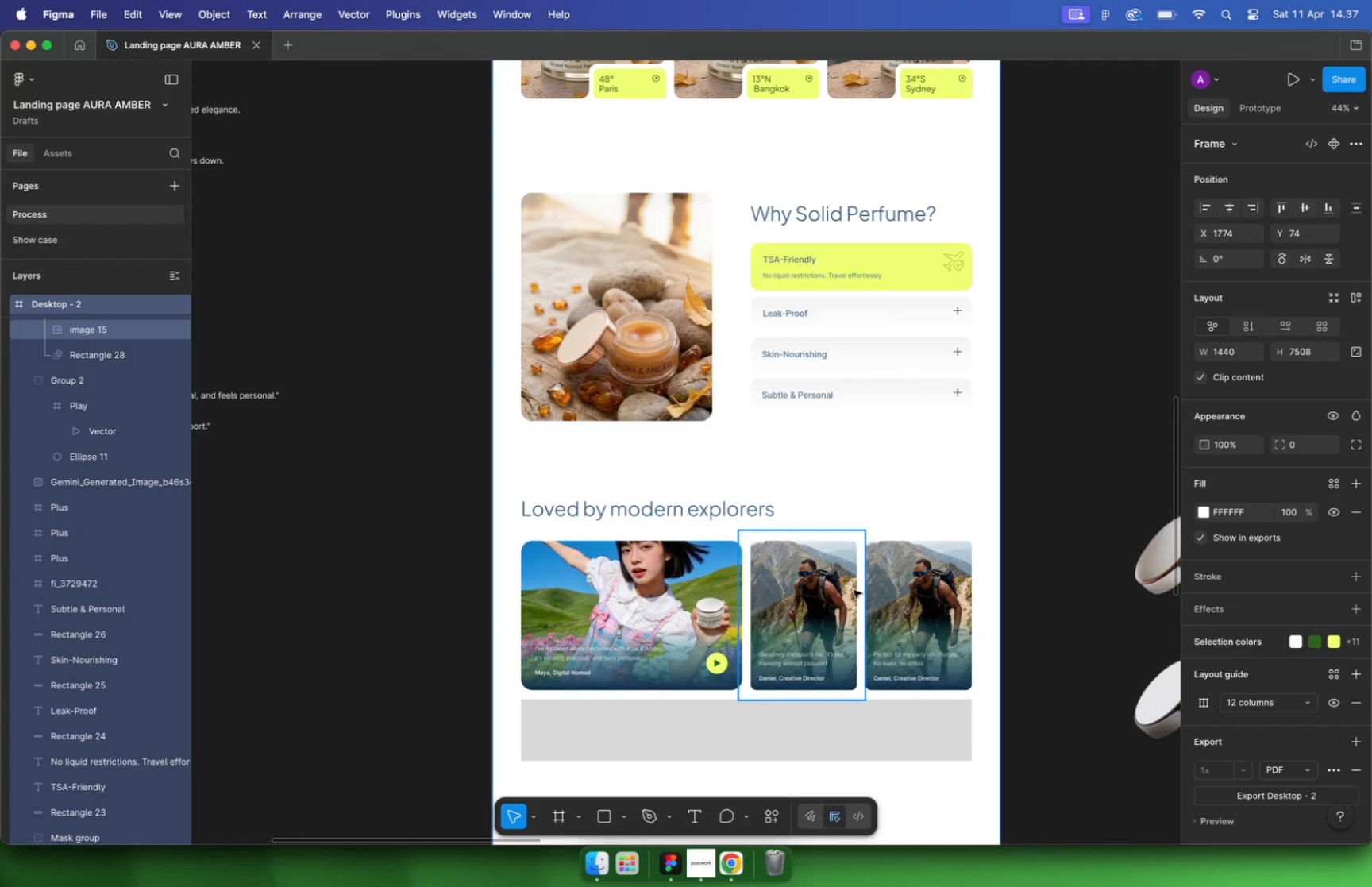 
left_click([78, 380])
 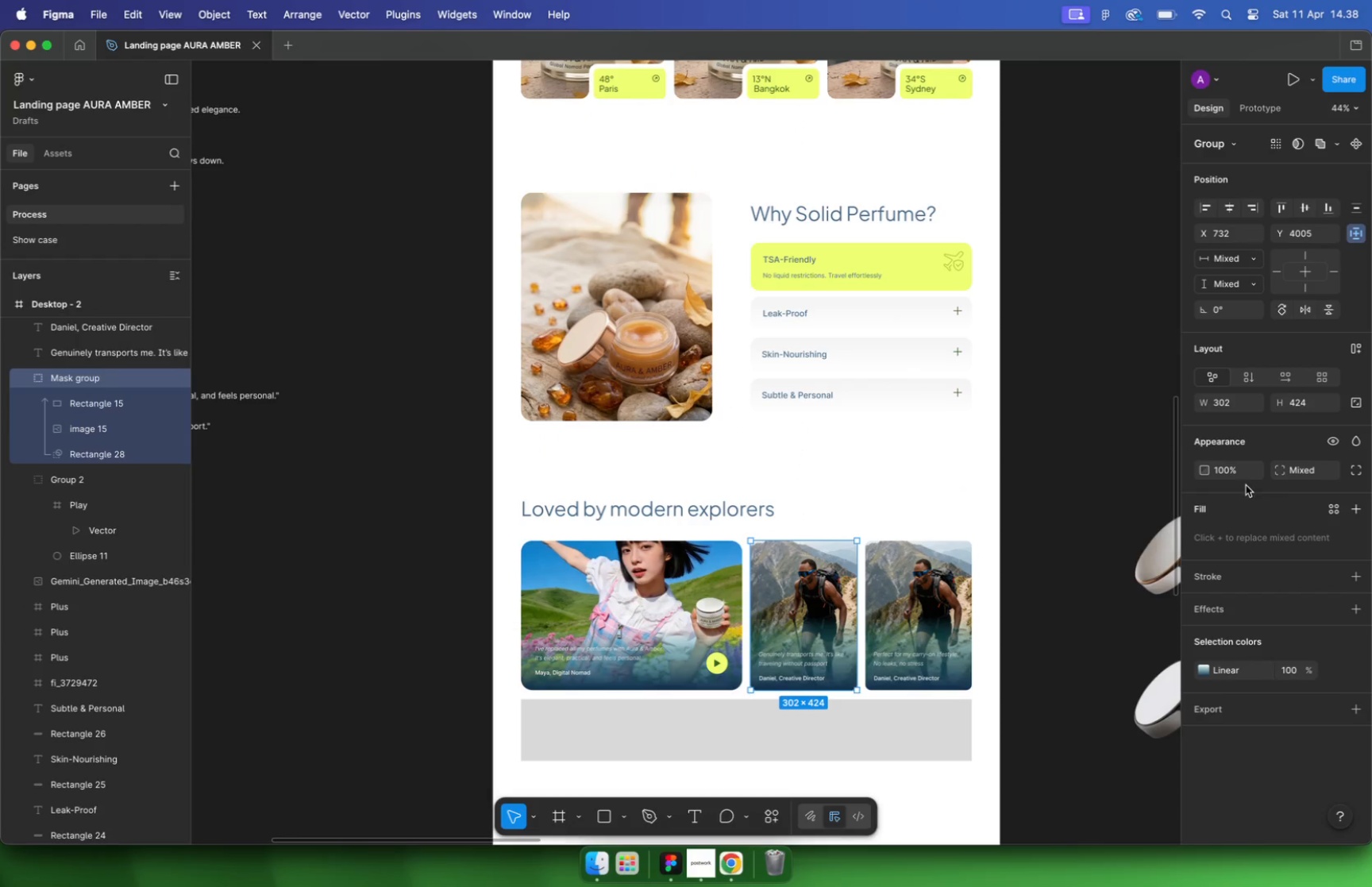 
left_click([1317, 469])
 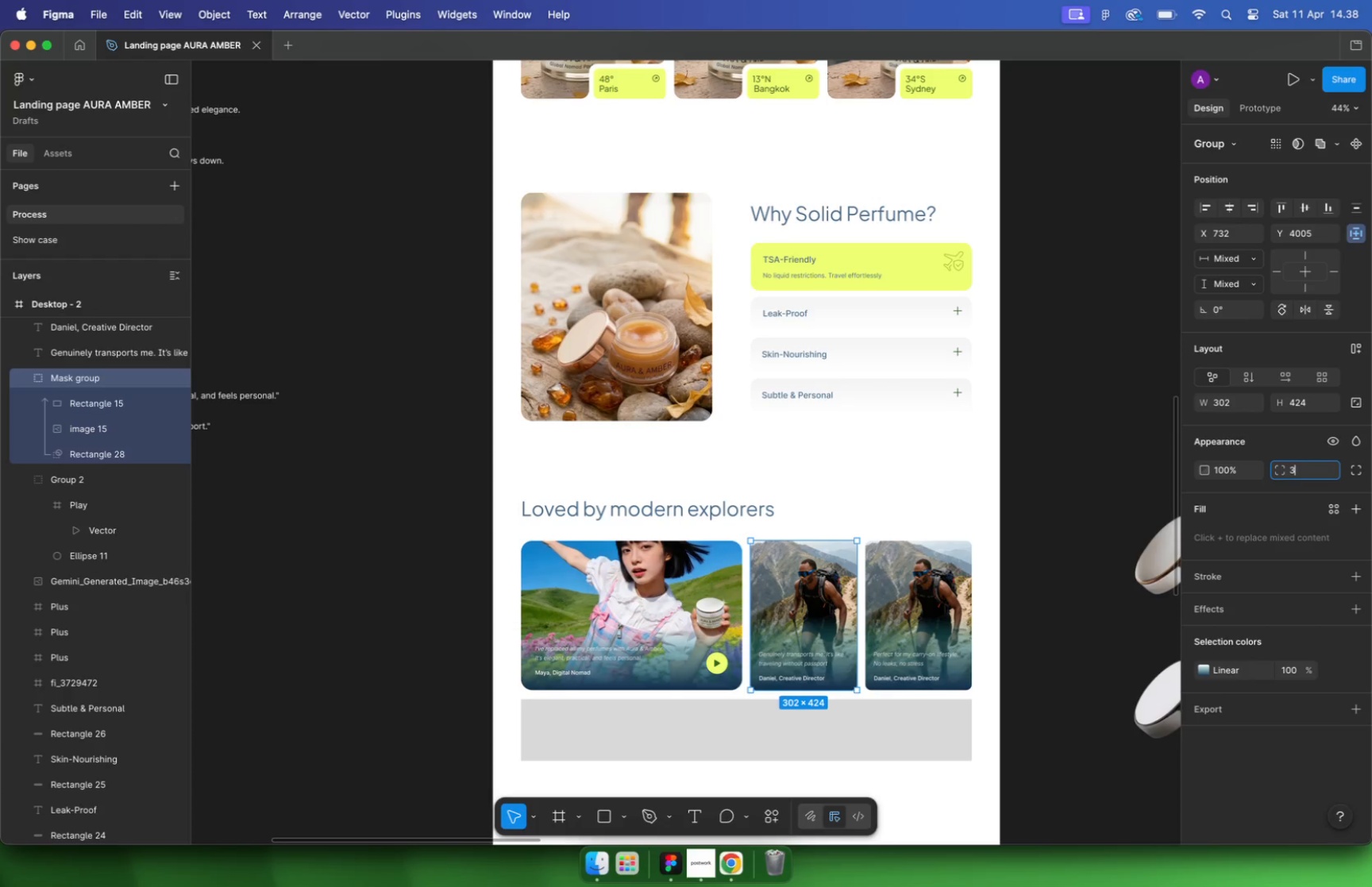 
type(32)
 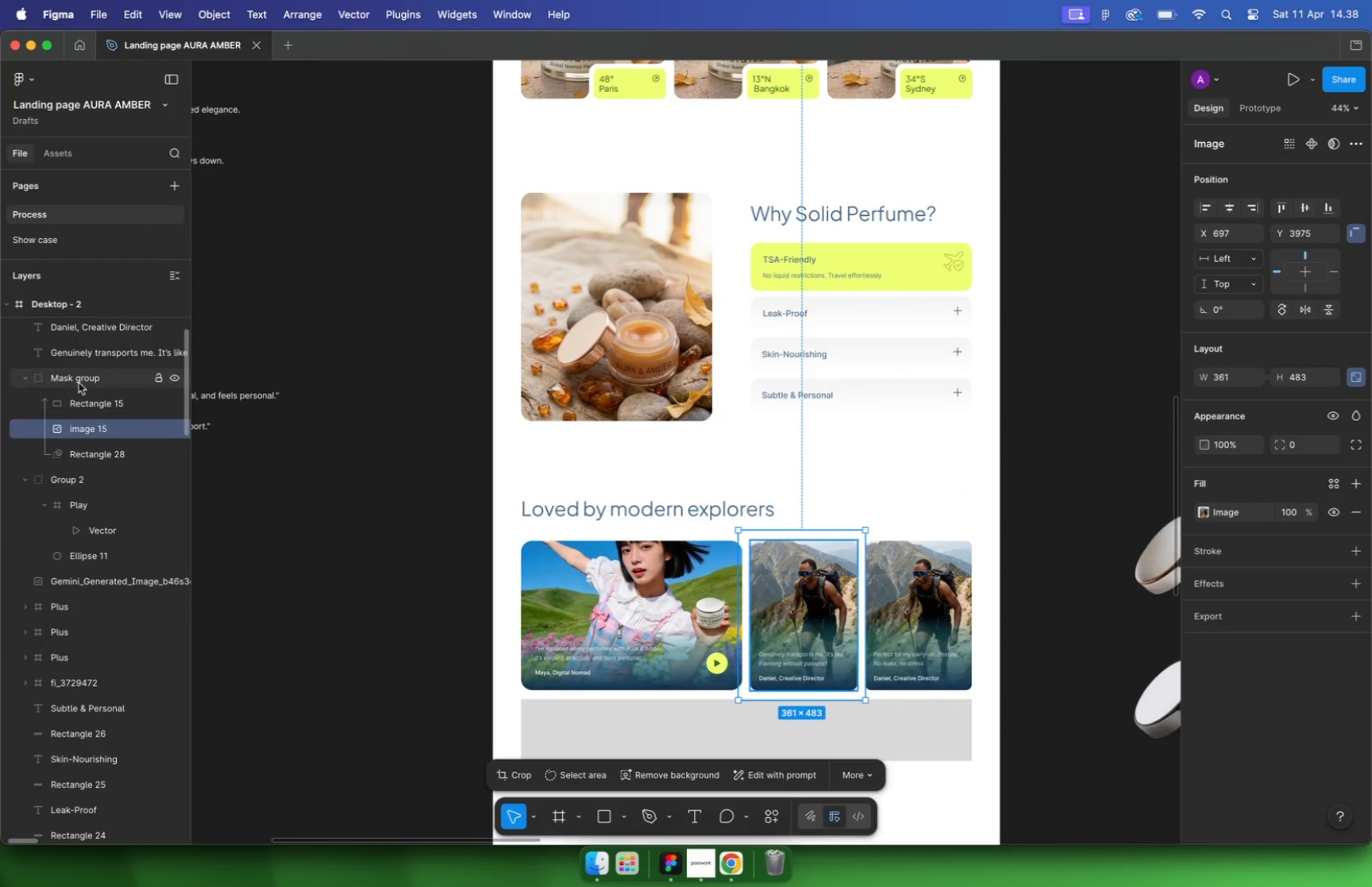 
key(Enter)
 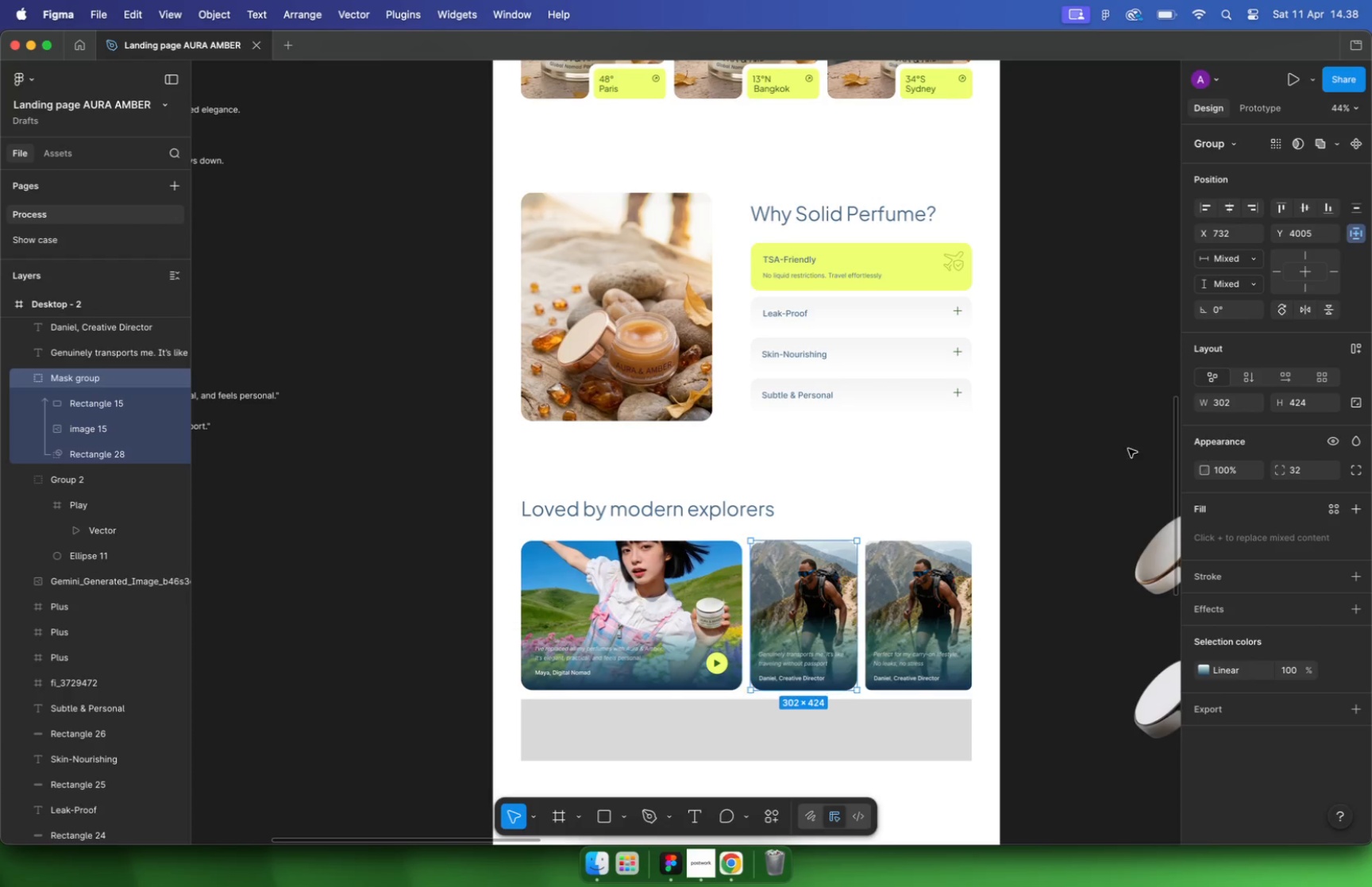 
hold_key(key=CommandLeft, duration=1.18)
scroll: coordinate [73, 345], scroll_direction: up, amount: 9.0
 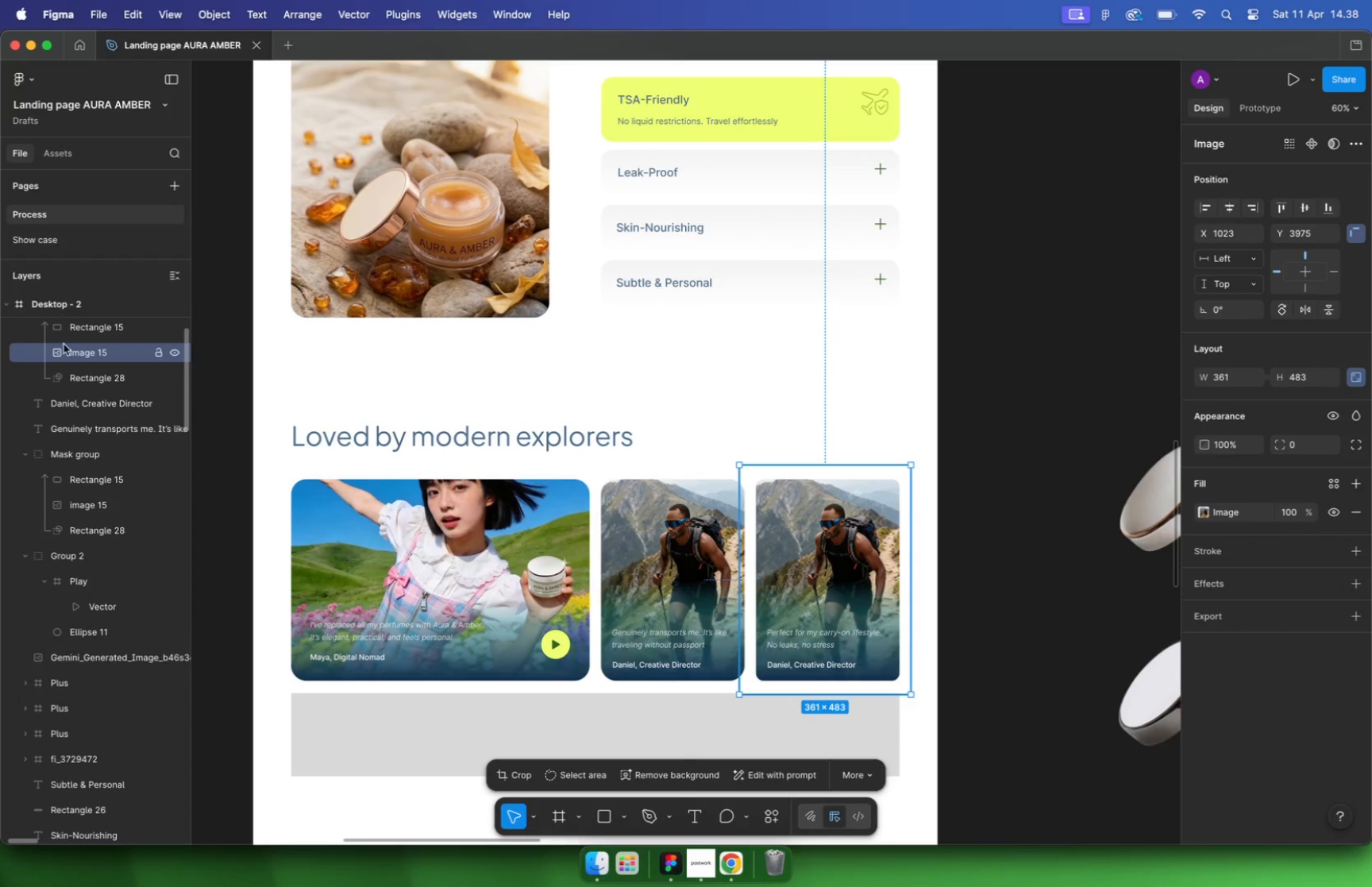 
type(32)
 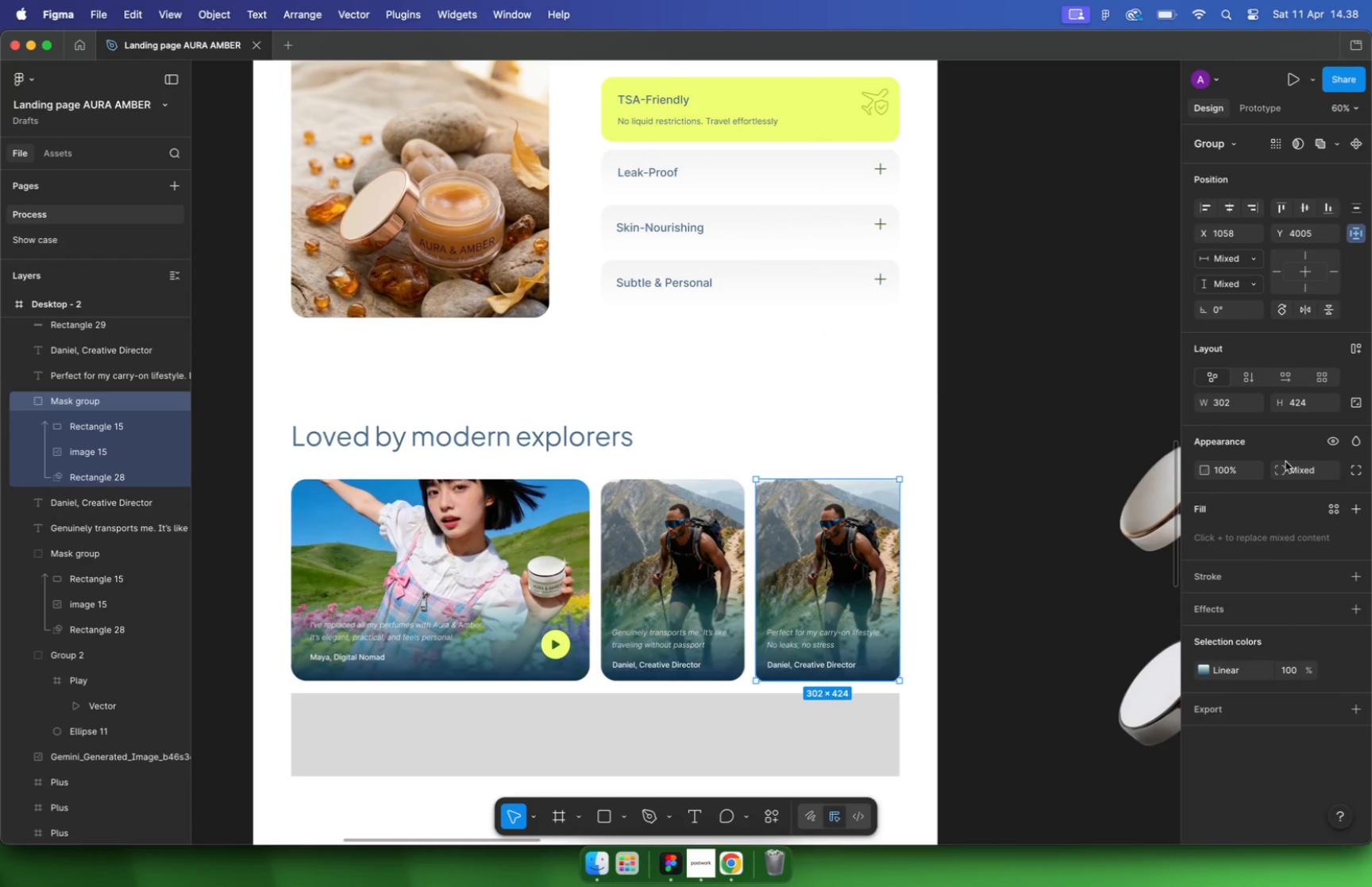 
key(Enter)
 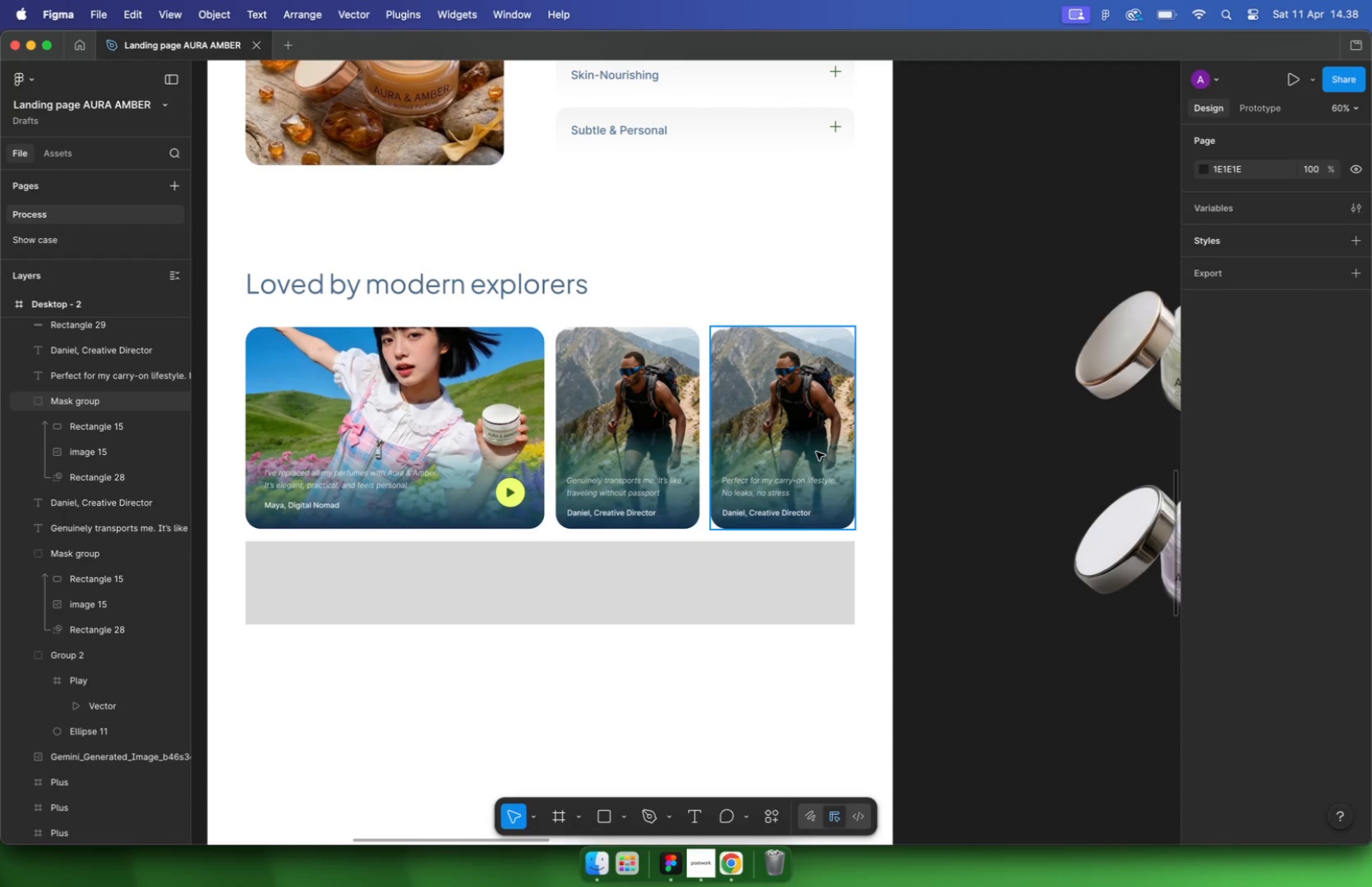 
hold_key(key=CommandLeft, duration=1.14)
scroll: coordinate [815, 453], scroll_direction: none, amount: 0.0
 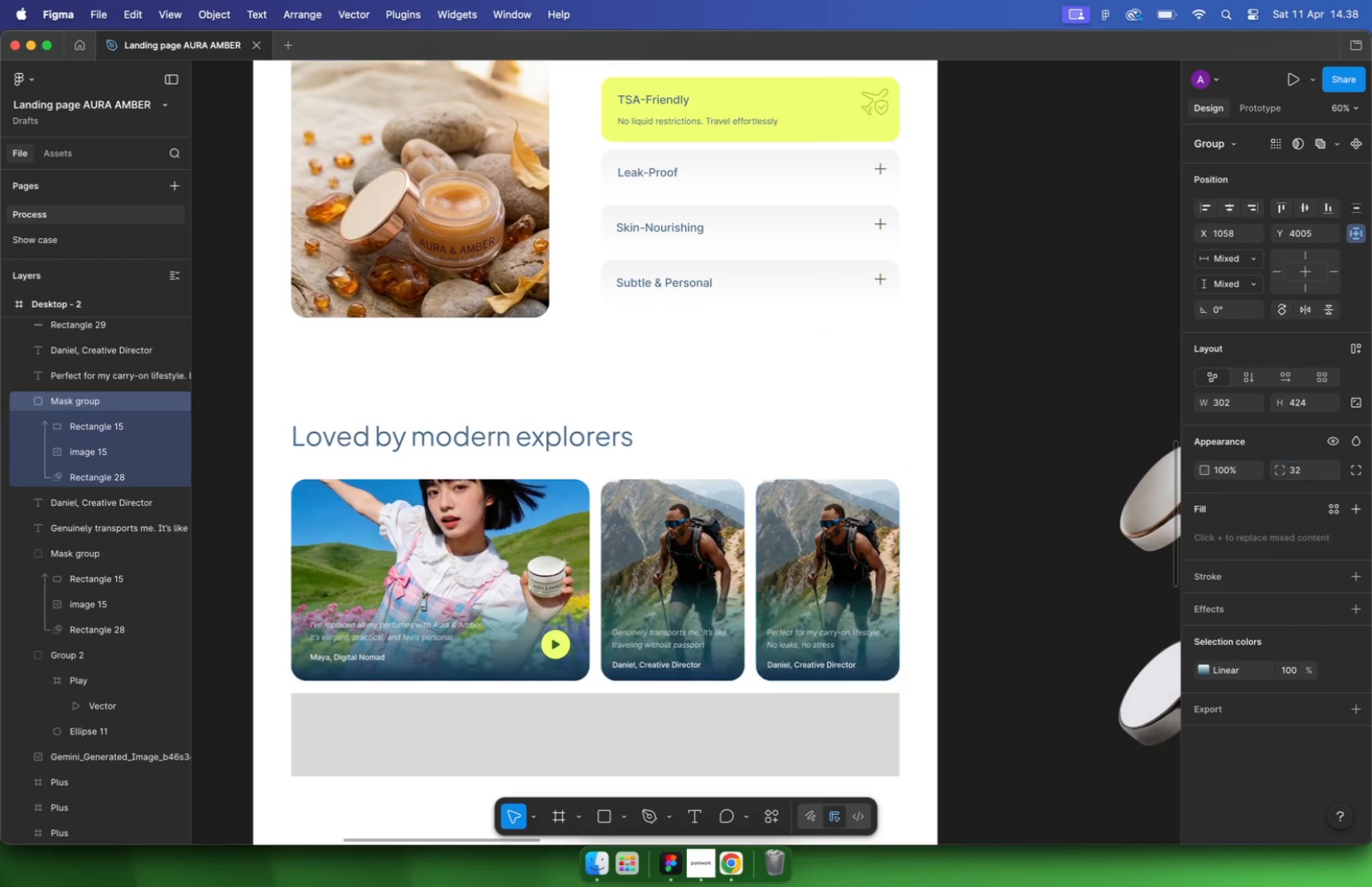 
left_click([696, 867])